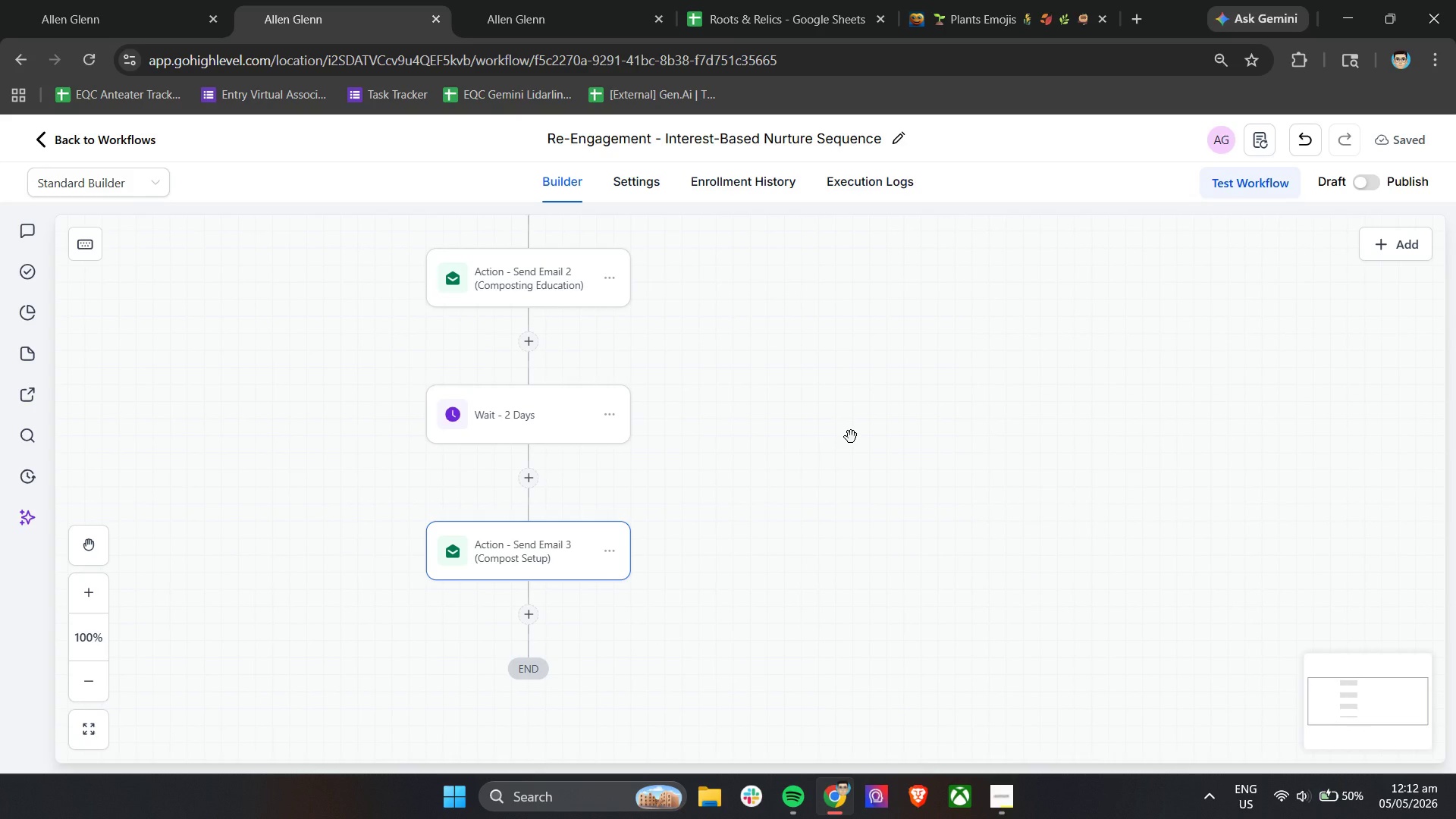 
left_click([528, 620])
 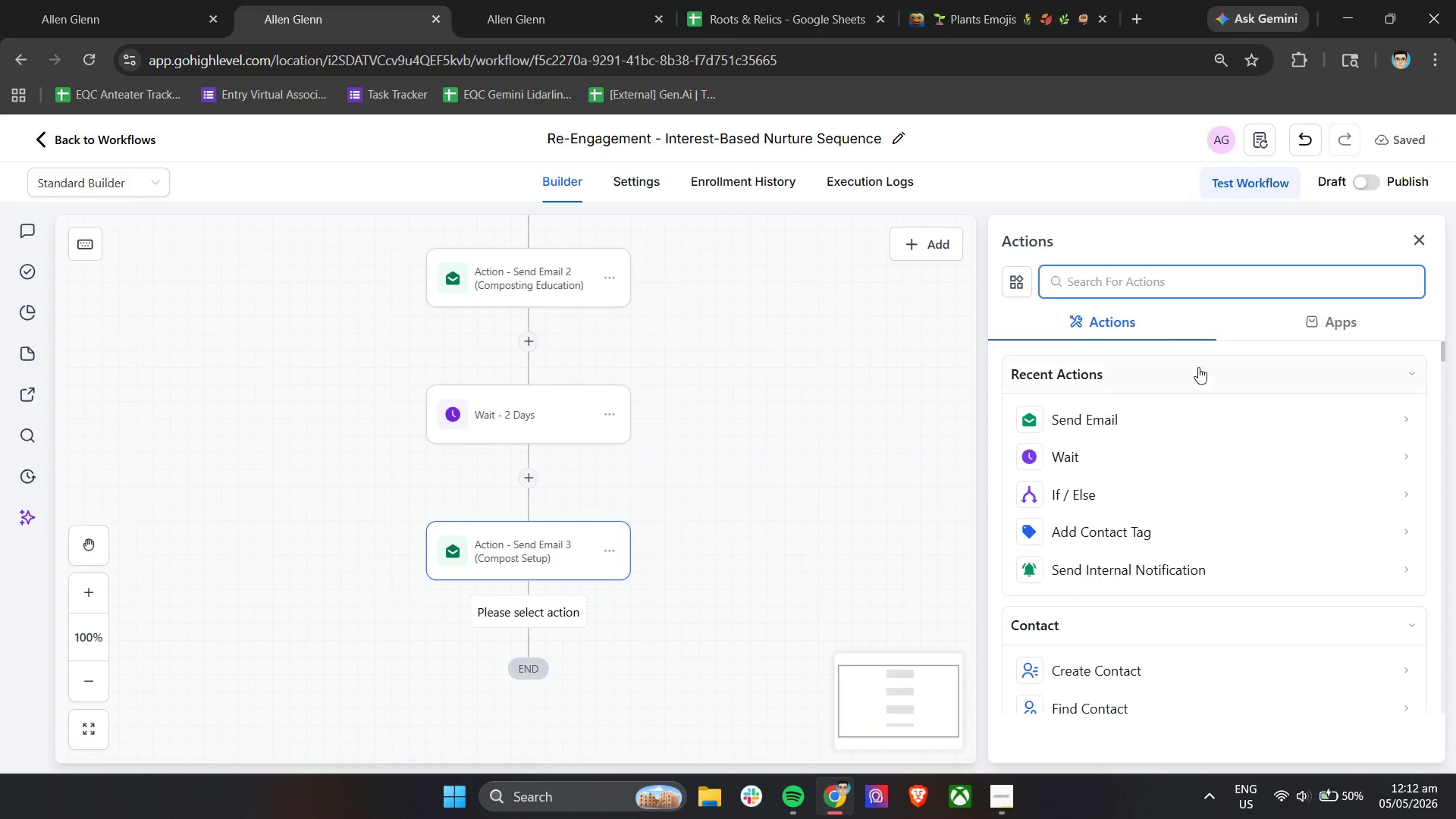 
left_click([1175, 291])
 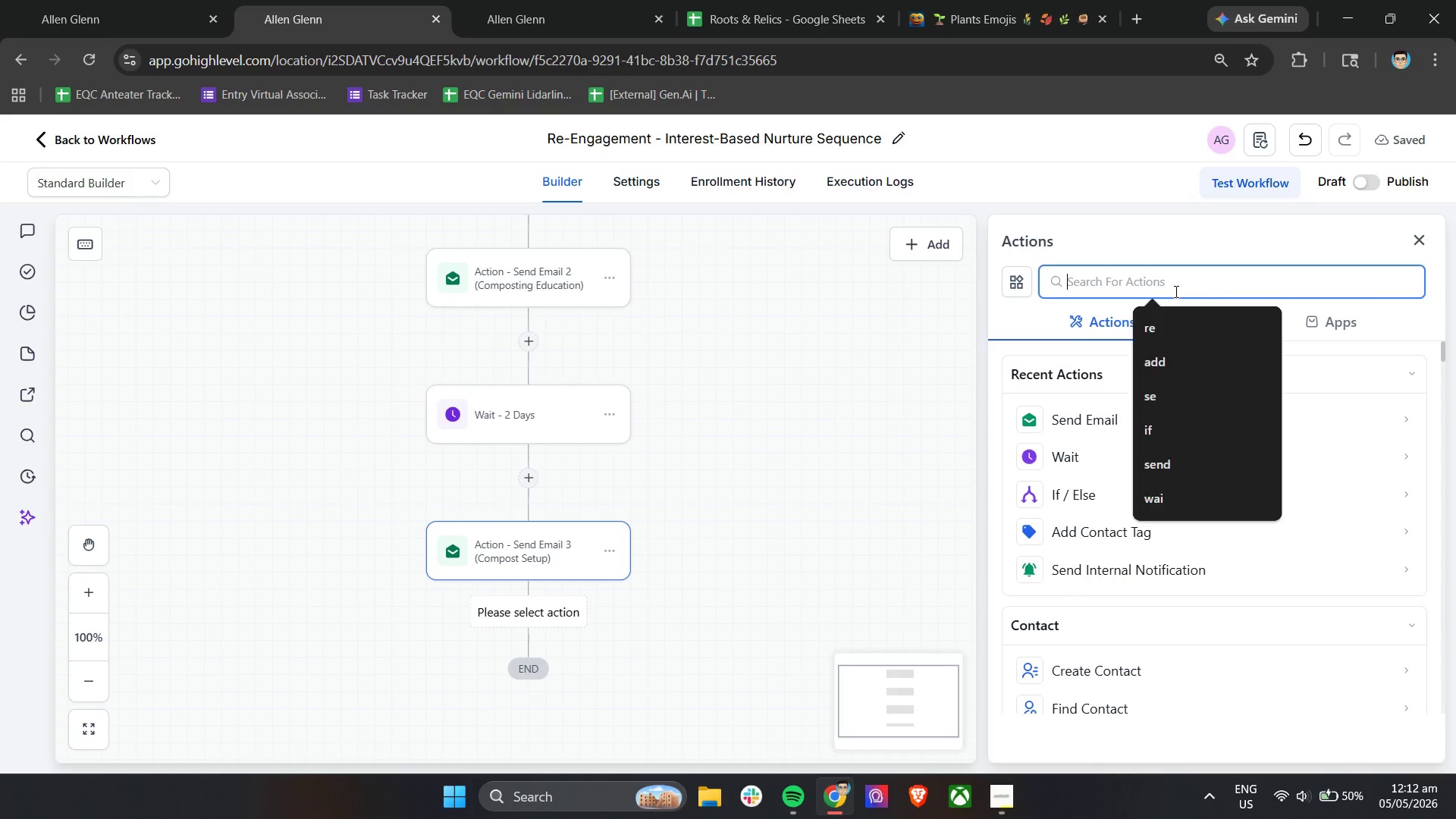 
type(add)
 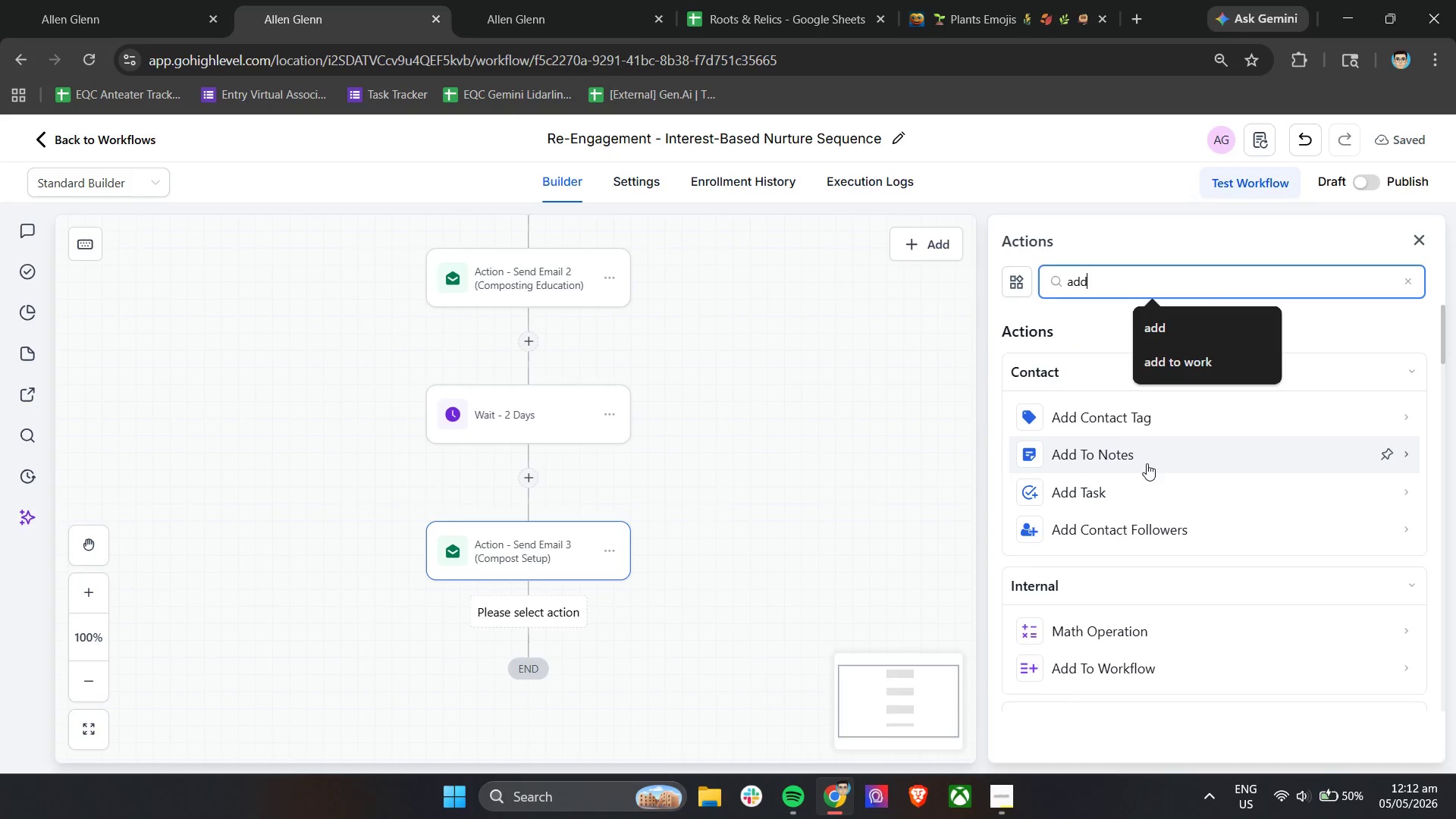 
left_click([1150, 462])
 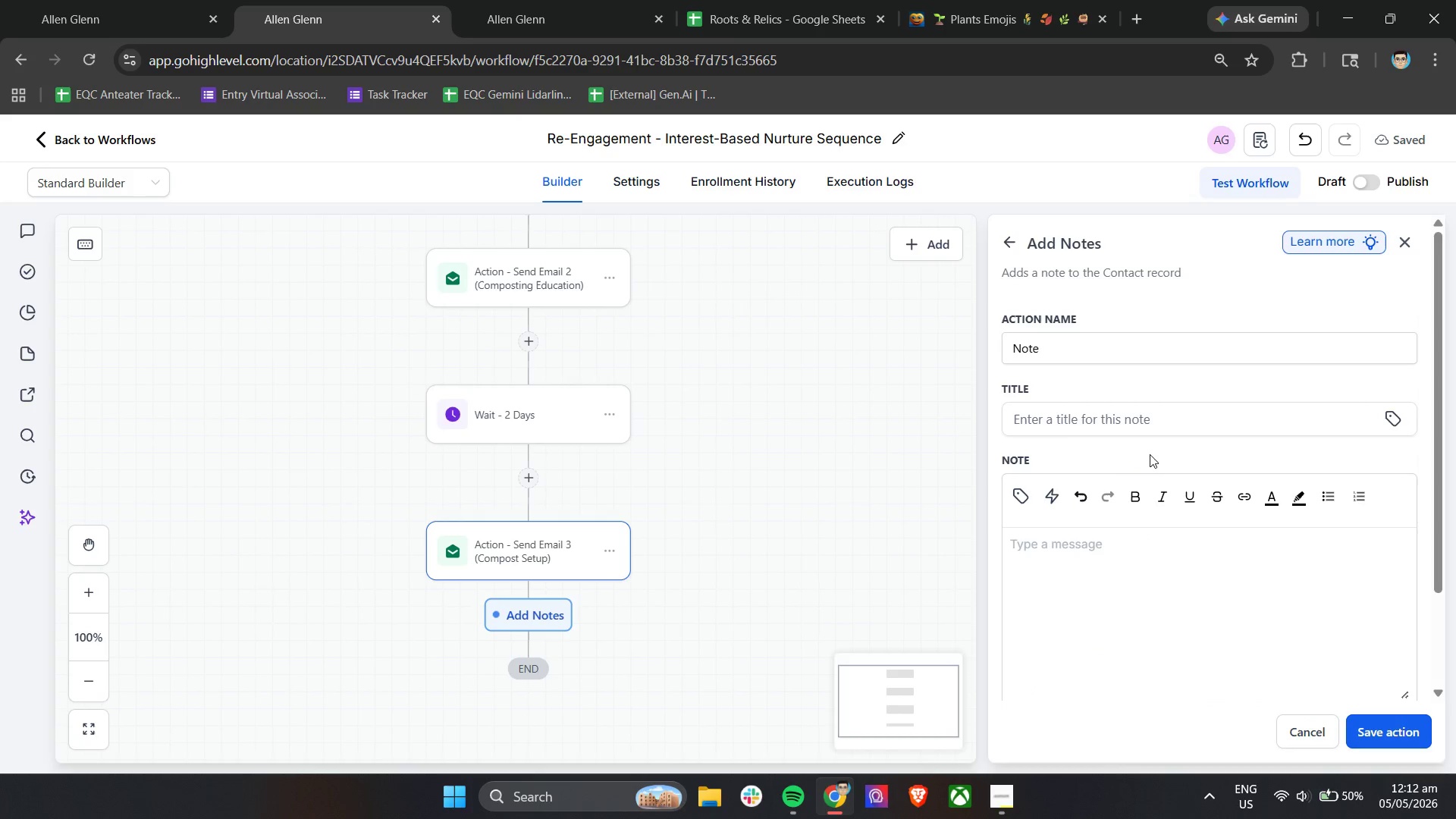 
double_click([1095, 347])
 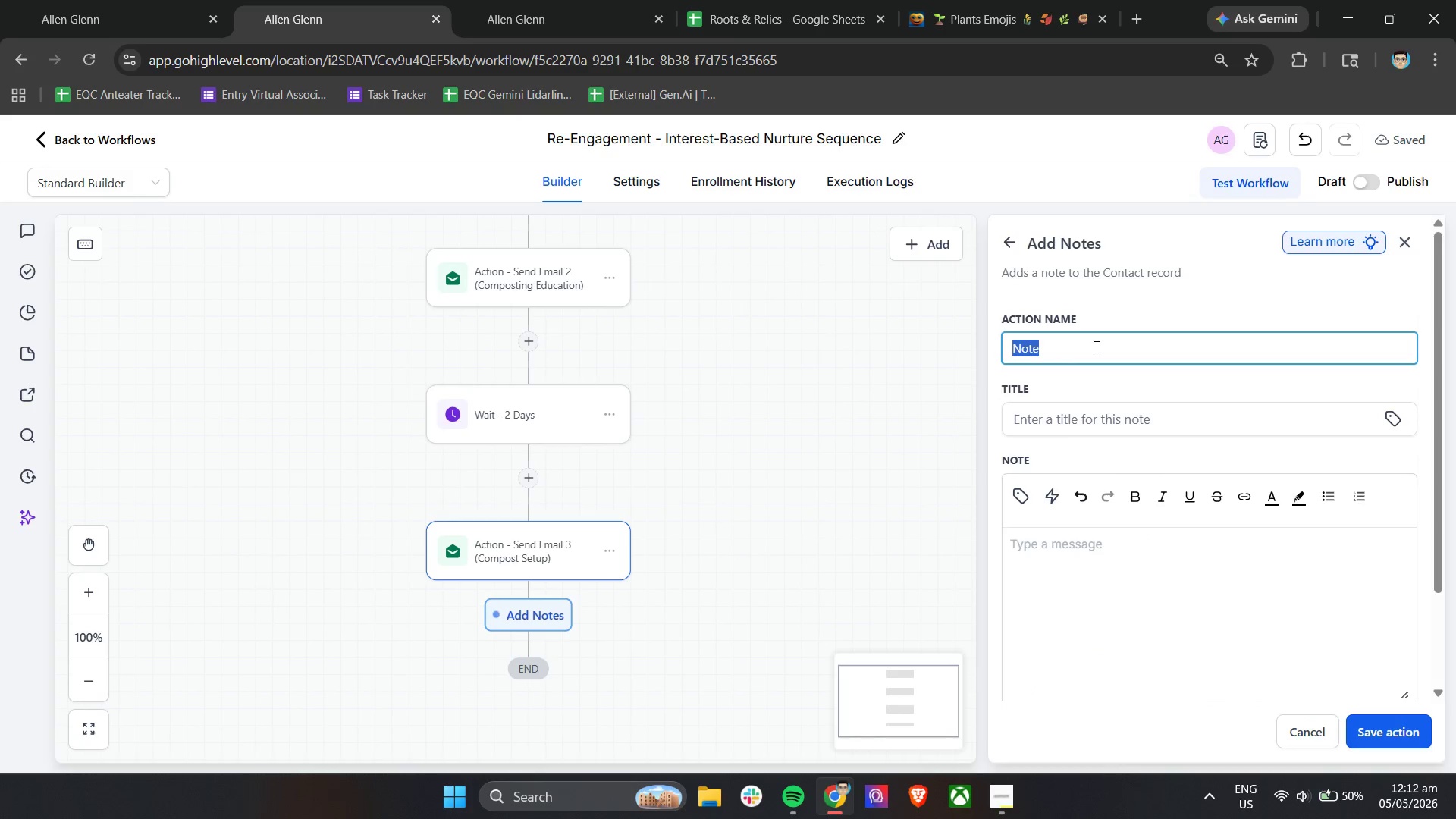 
type(Simulated SMS - Compost Follow-up)
 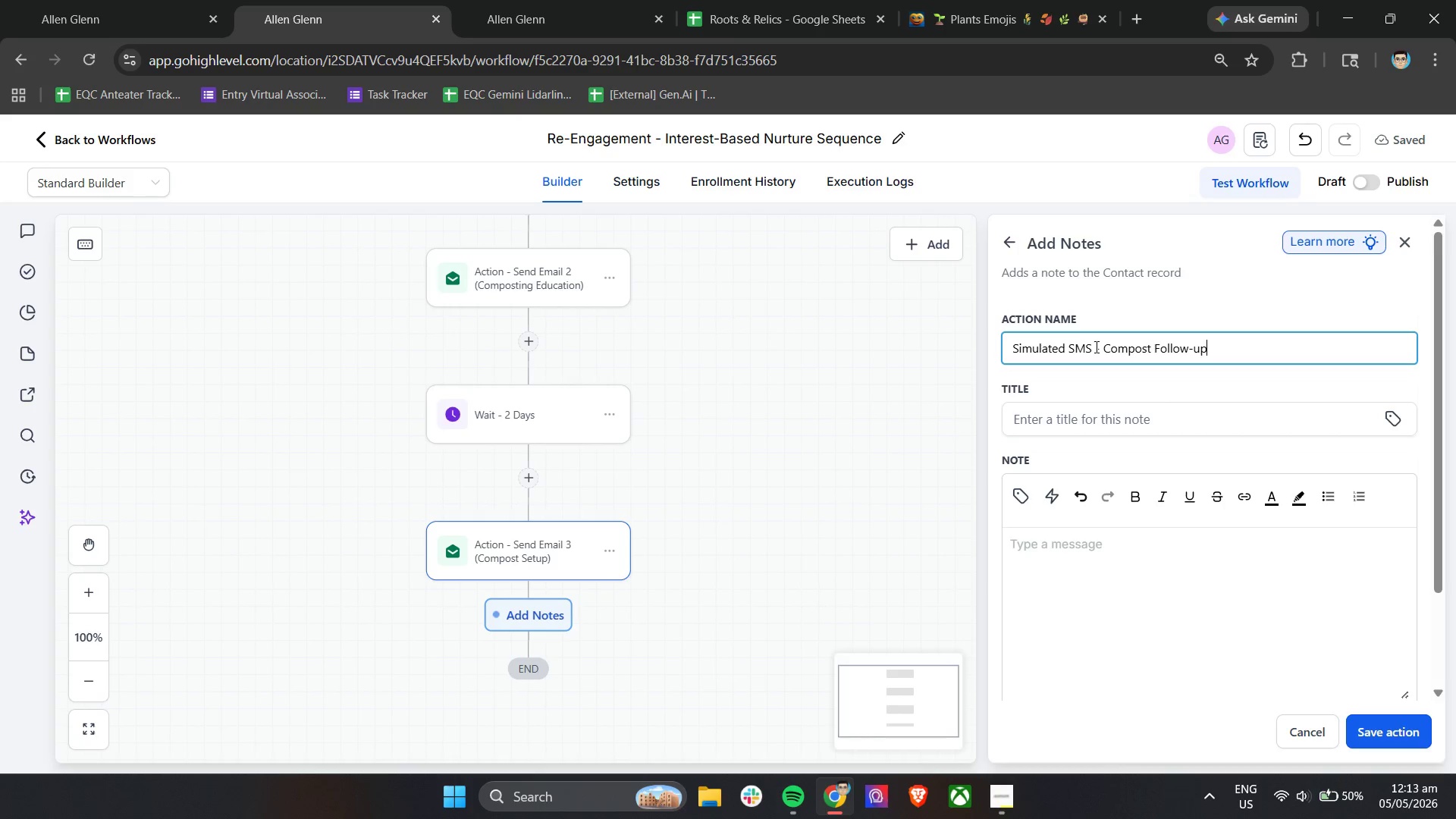 
wait(14.53)
 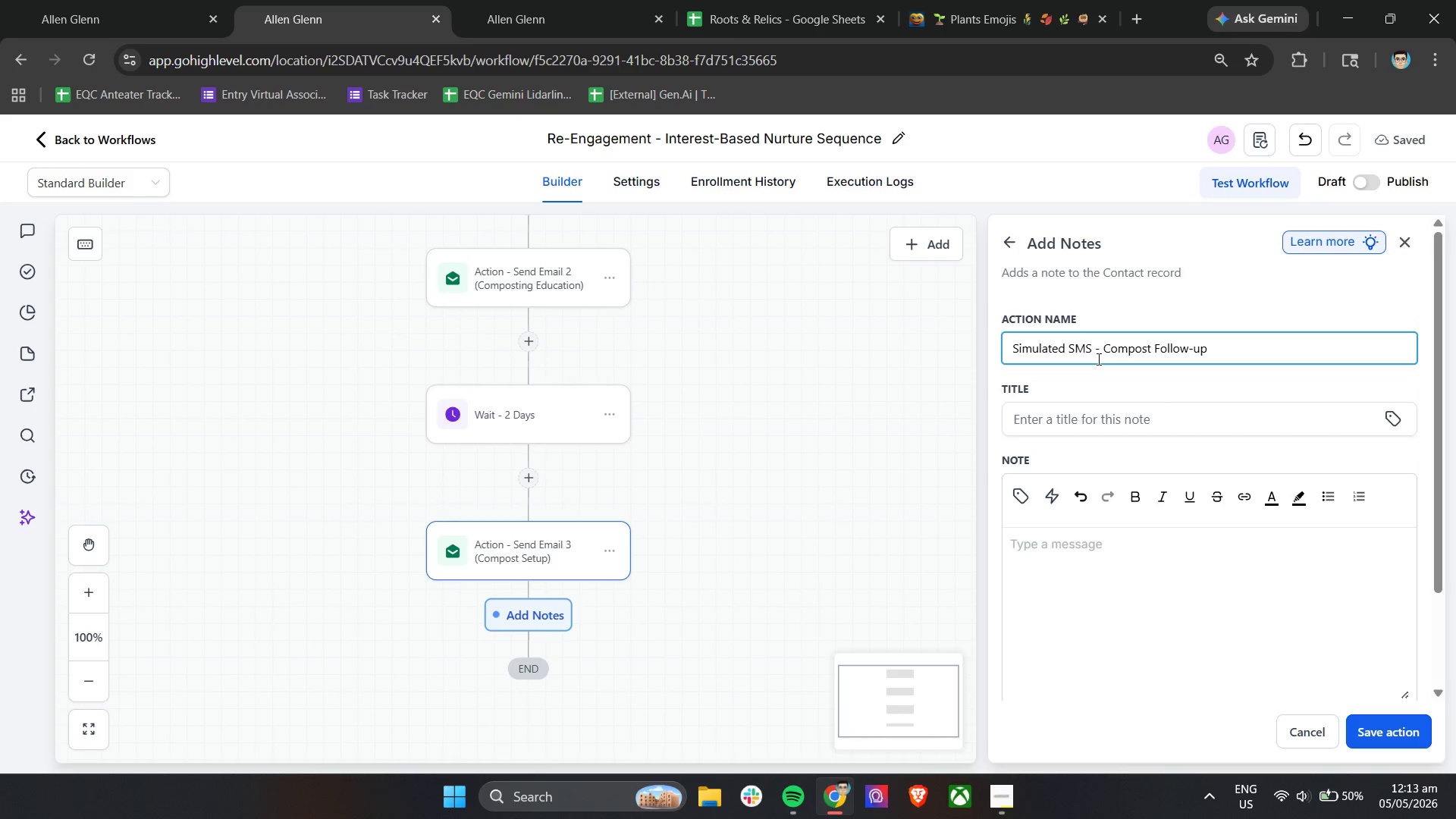 
left_click([1091, 564])
 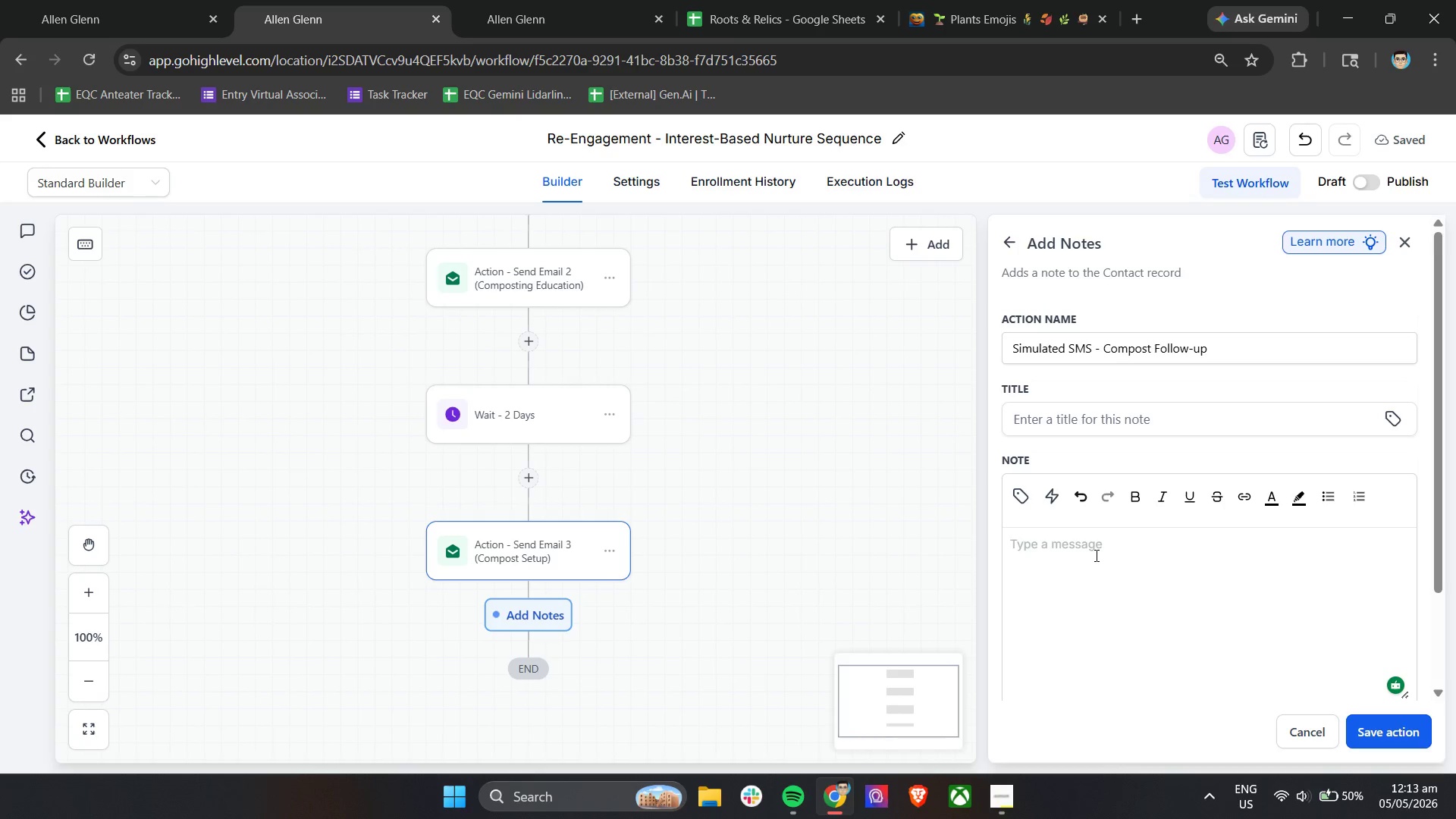 
wait(8.44)
 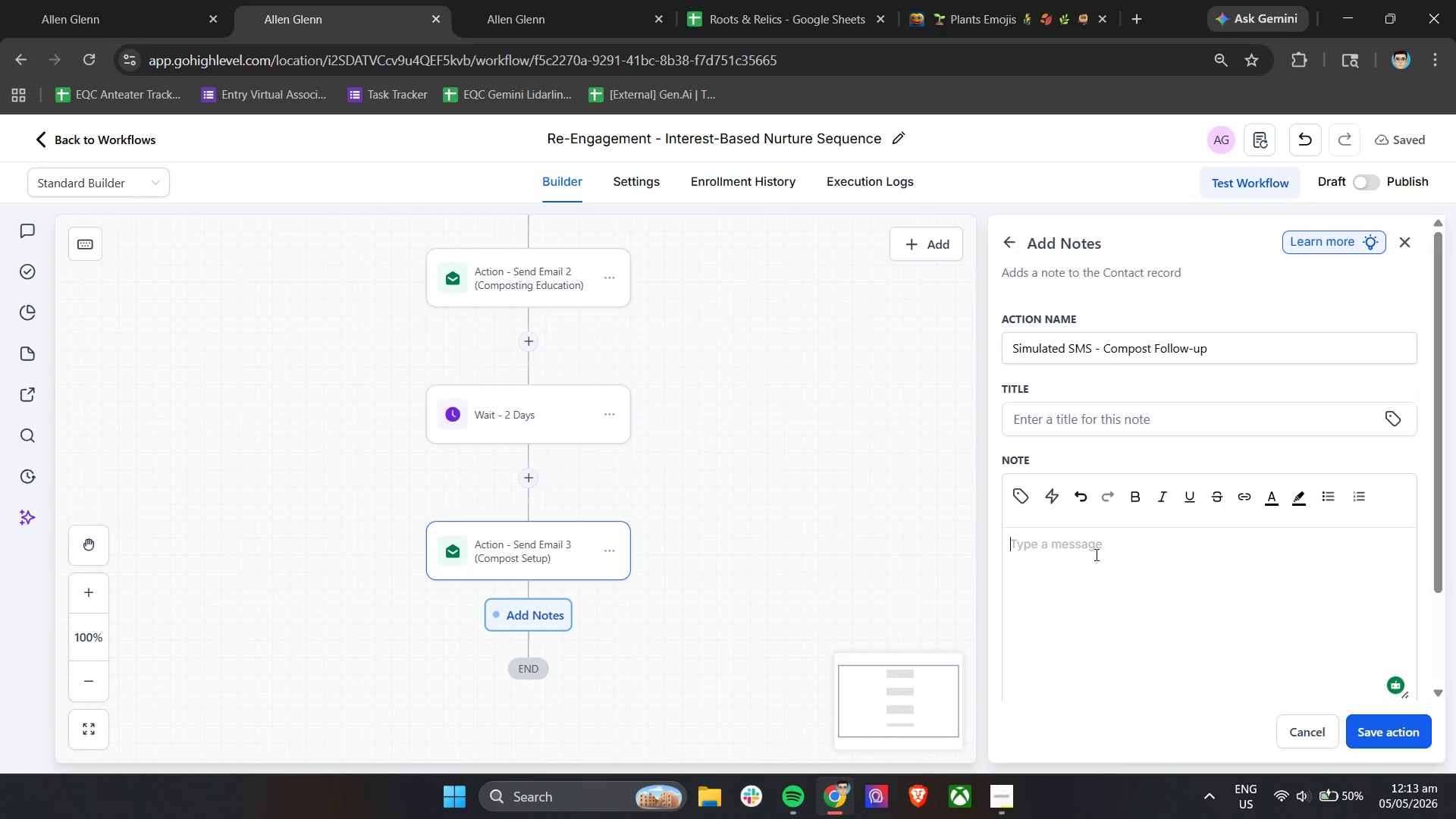 
type(Hi )
key(Backspace)
key(Backspace)
key(Backspace)
type(Hi )
 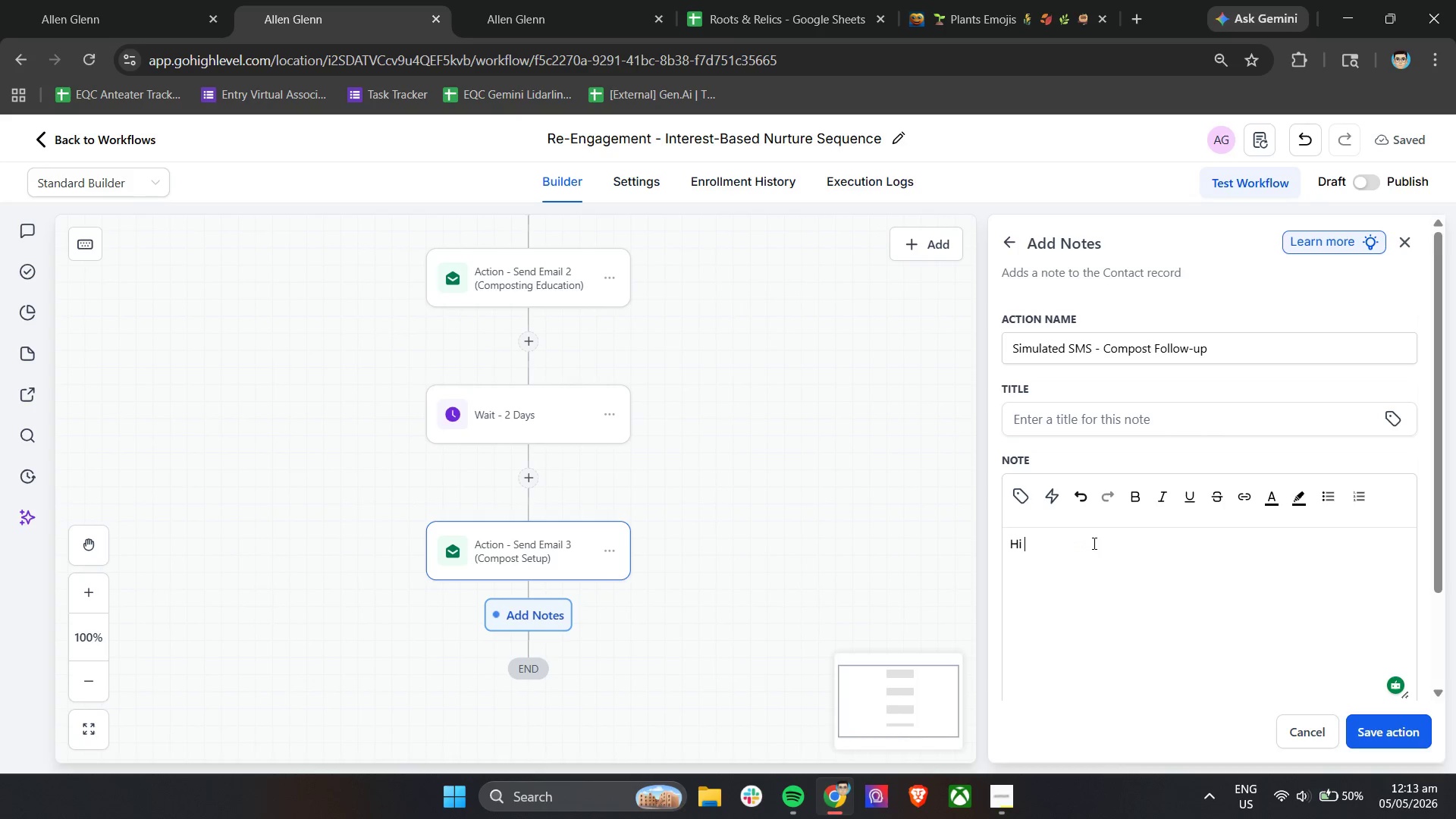 
left_click([1015, 480])
 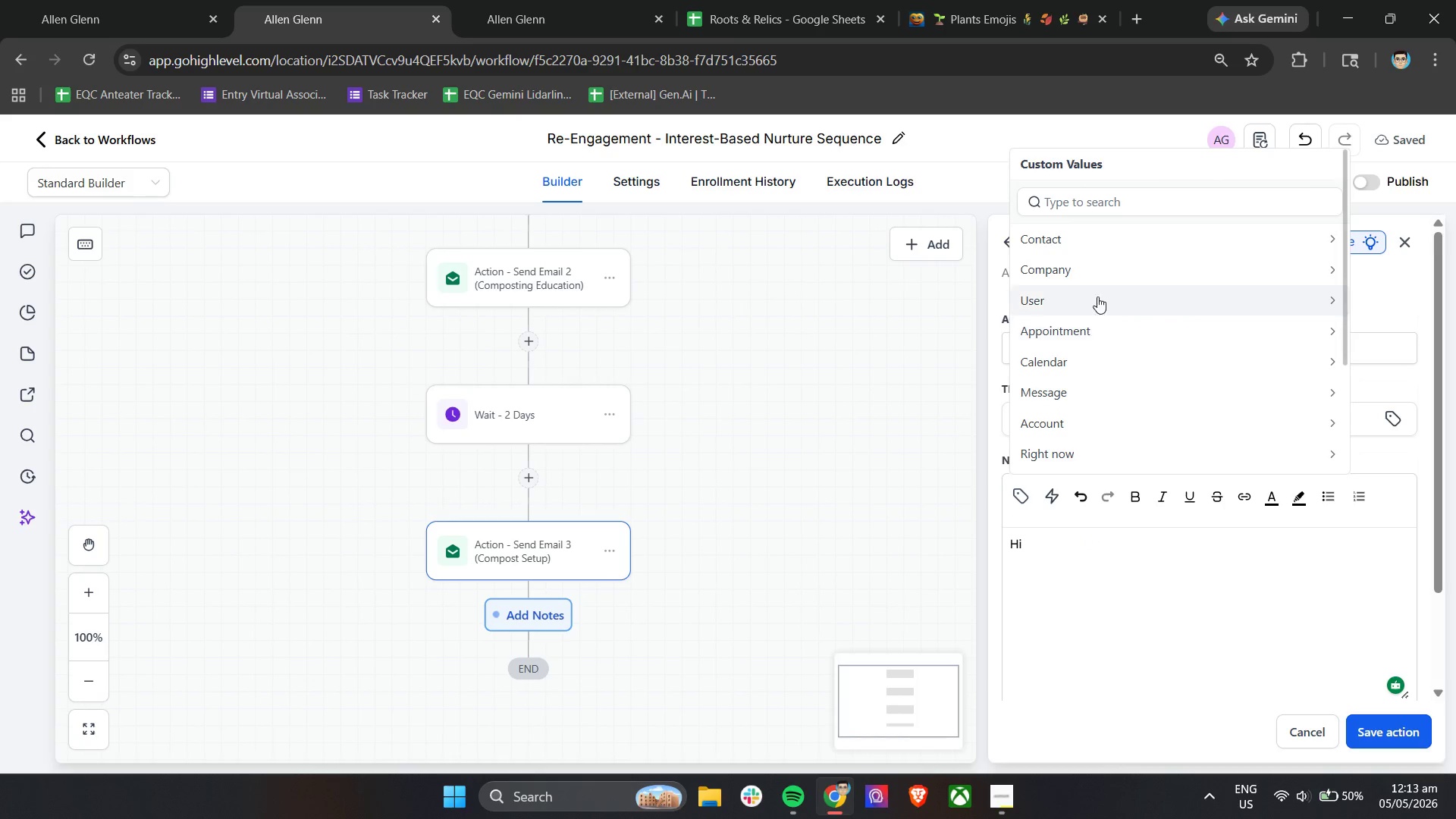 
left_click([1086, 233])
 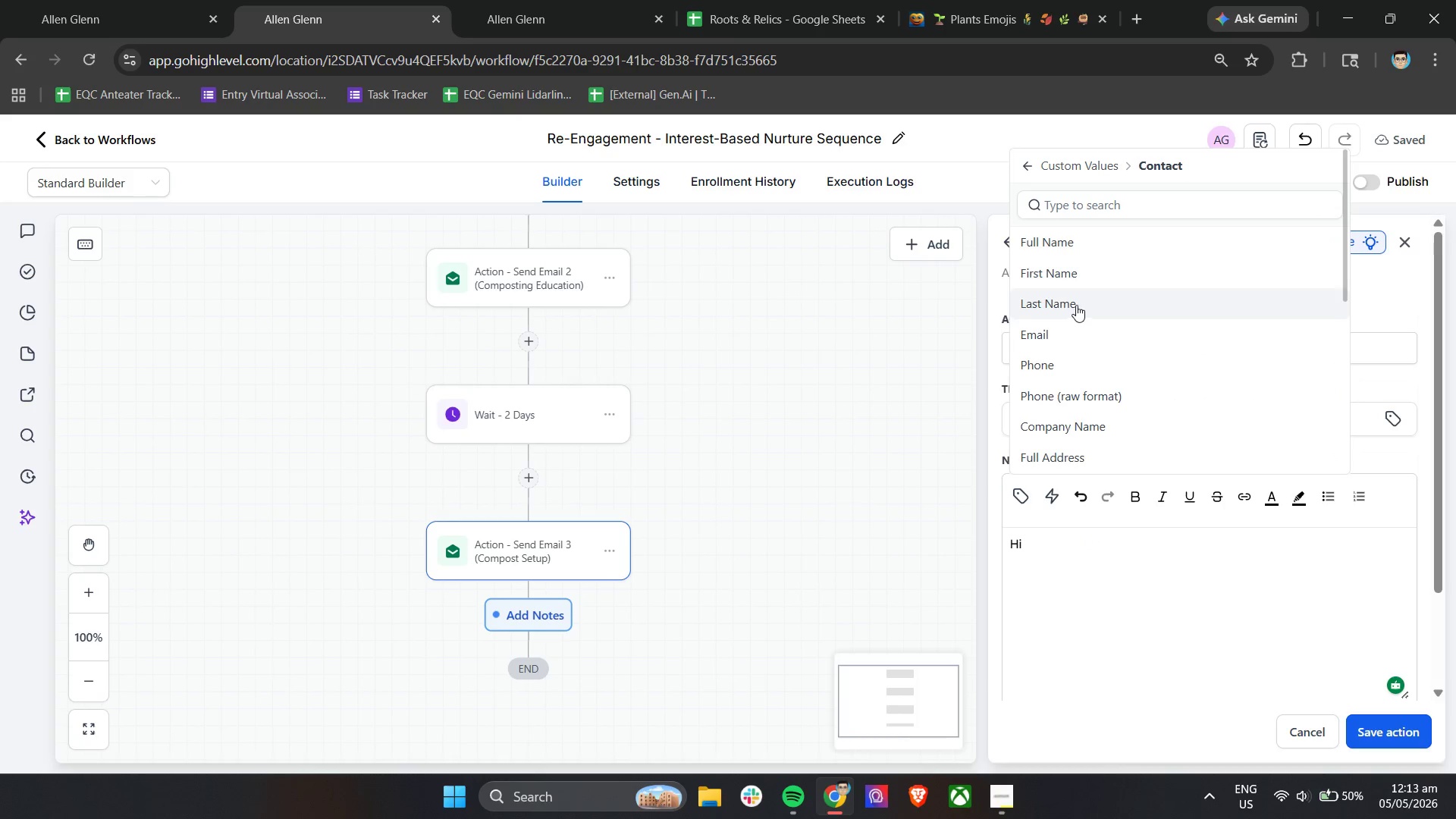 
left_click([1076, 274])
 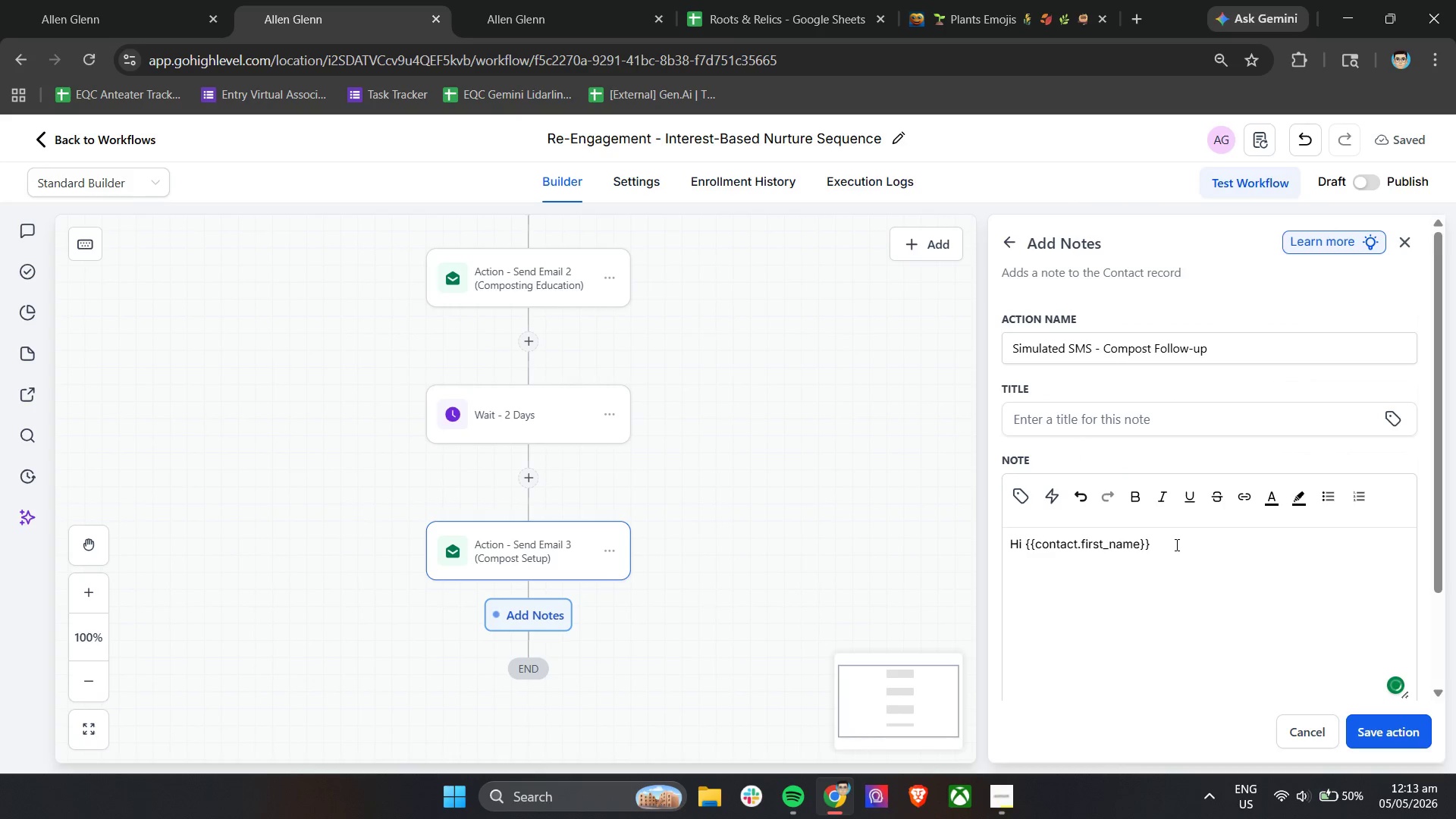 
type(, quick)
 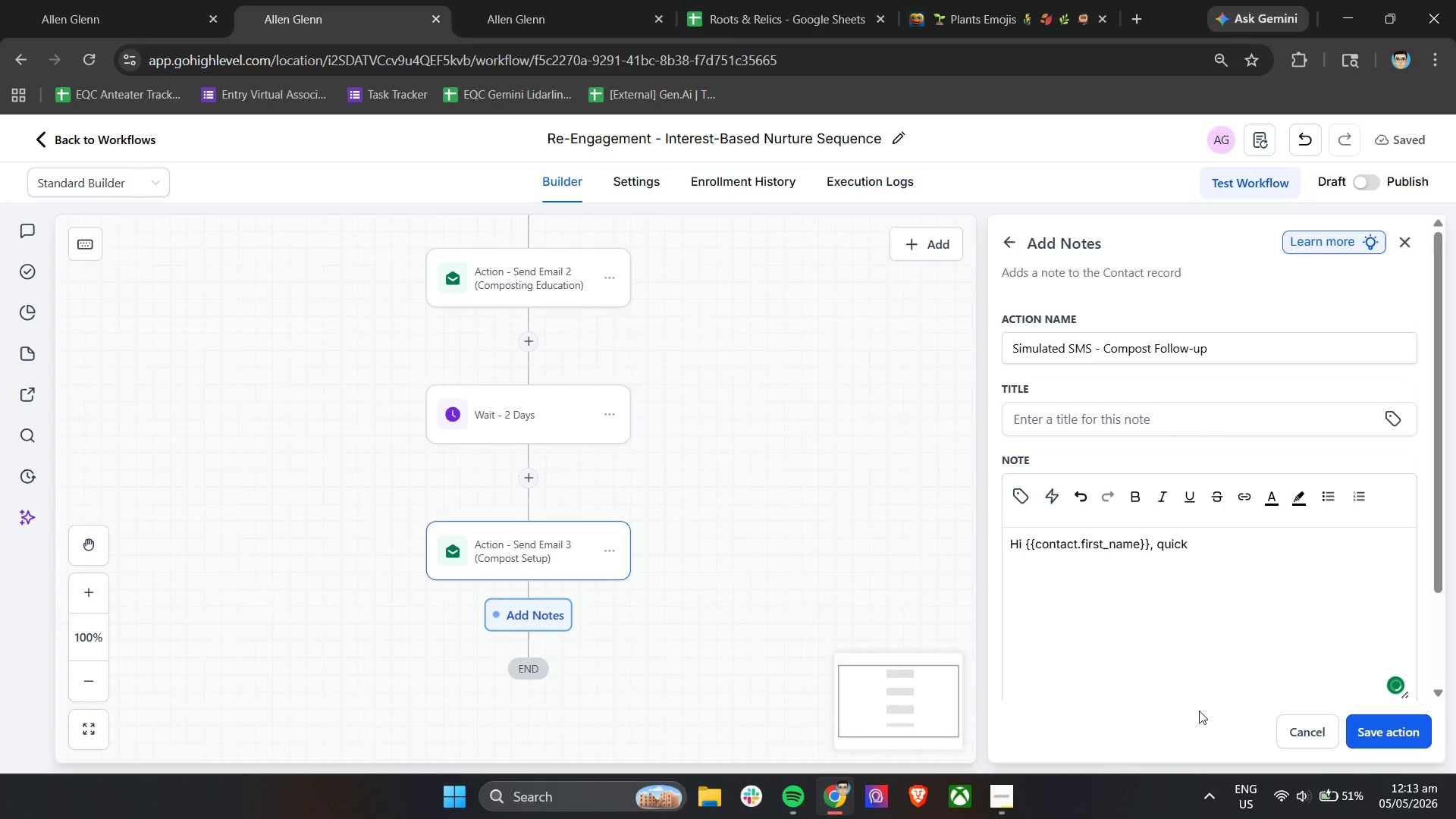 
type(tip - )
key(Backspace)
key(Backspace)
key(Backspace)
key(Backspace)
key(Backspace)
key(Backspace)
type( tip - composting )
 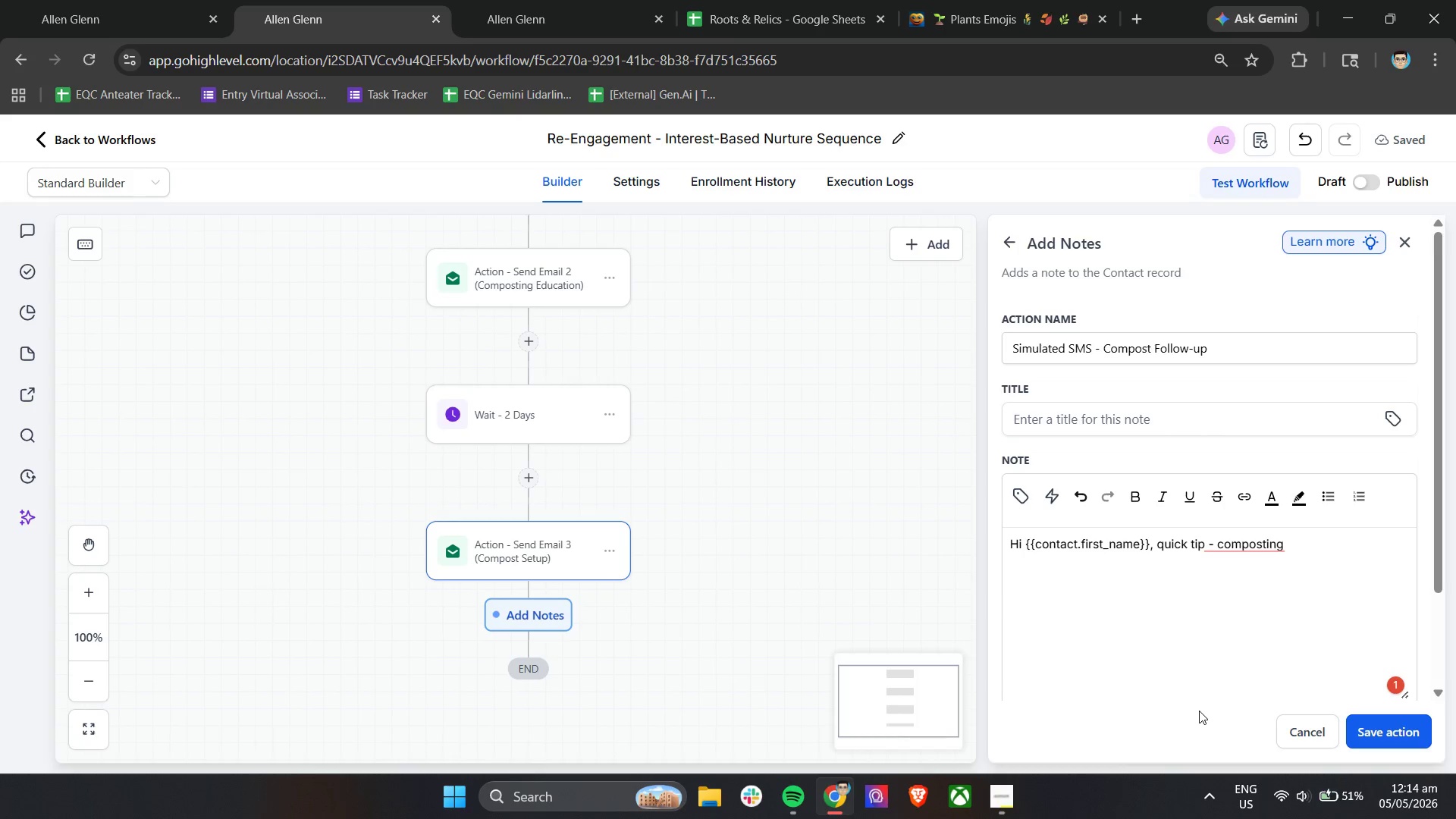 
wait(8.89)
 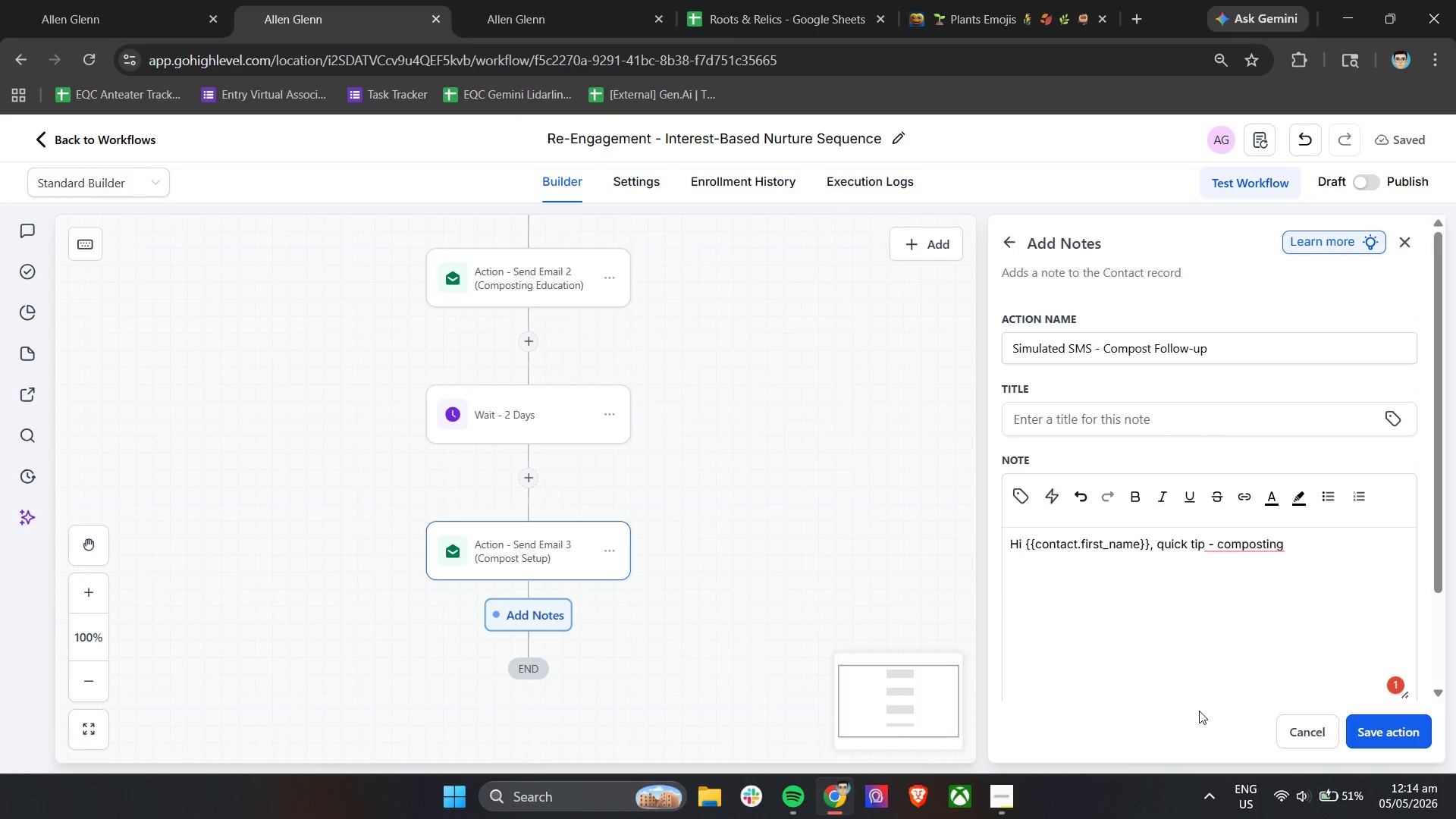 
left_click([1300, 545])
 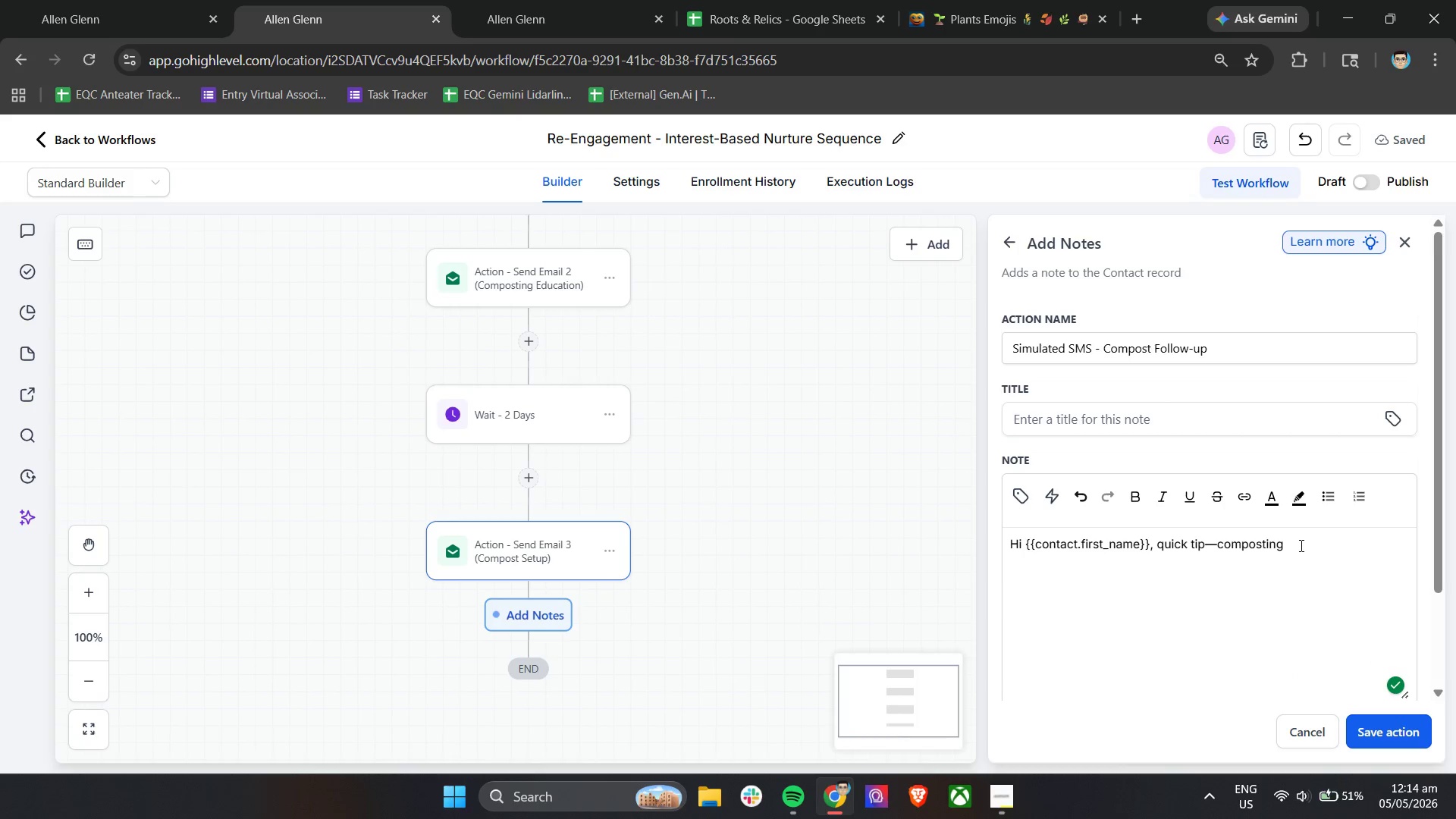 
type(just your food scraps can cut household waste significanlt)
key(Backspace)
key(Backspace)
type(ty)
key(Backspace)
type(ly, Want a simple )
 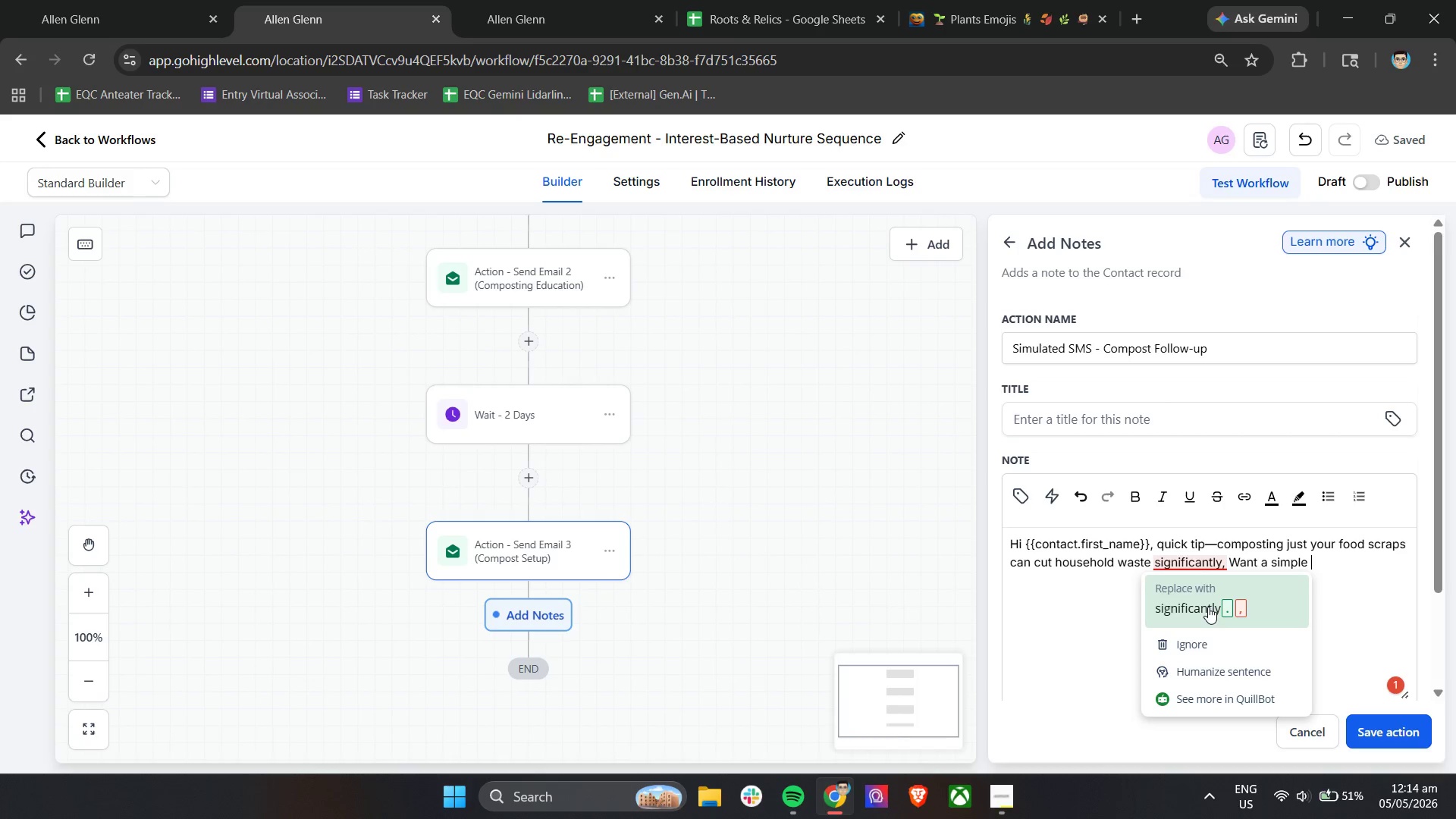 
left_click([1208, 607])
 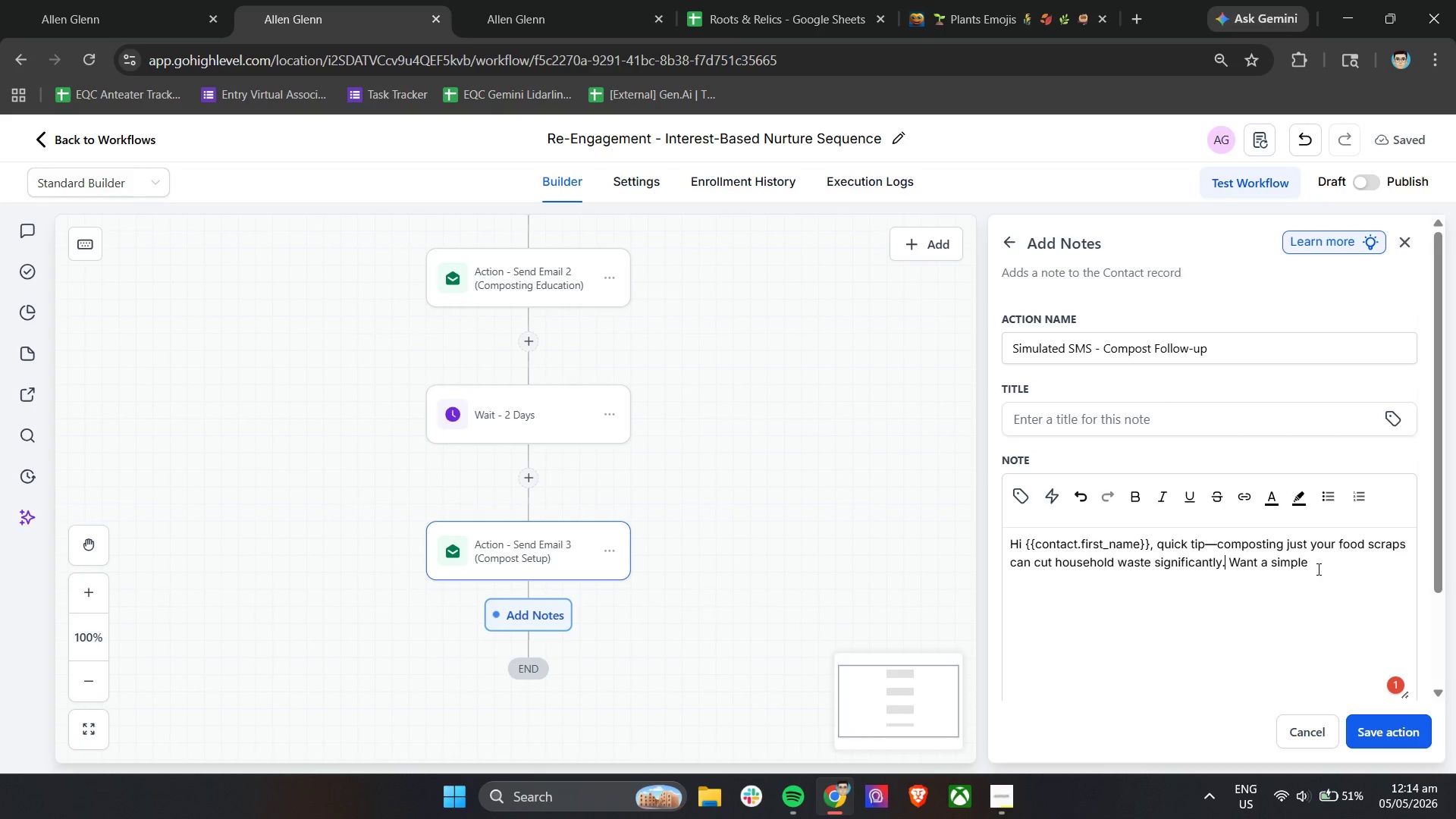 
left_click([1323, 564])
 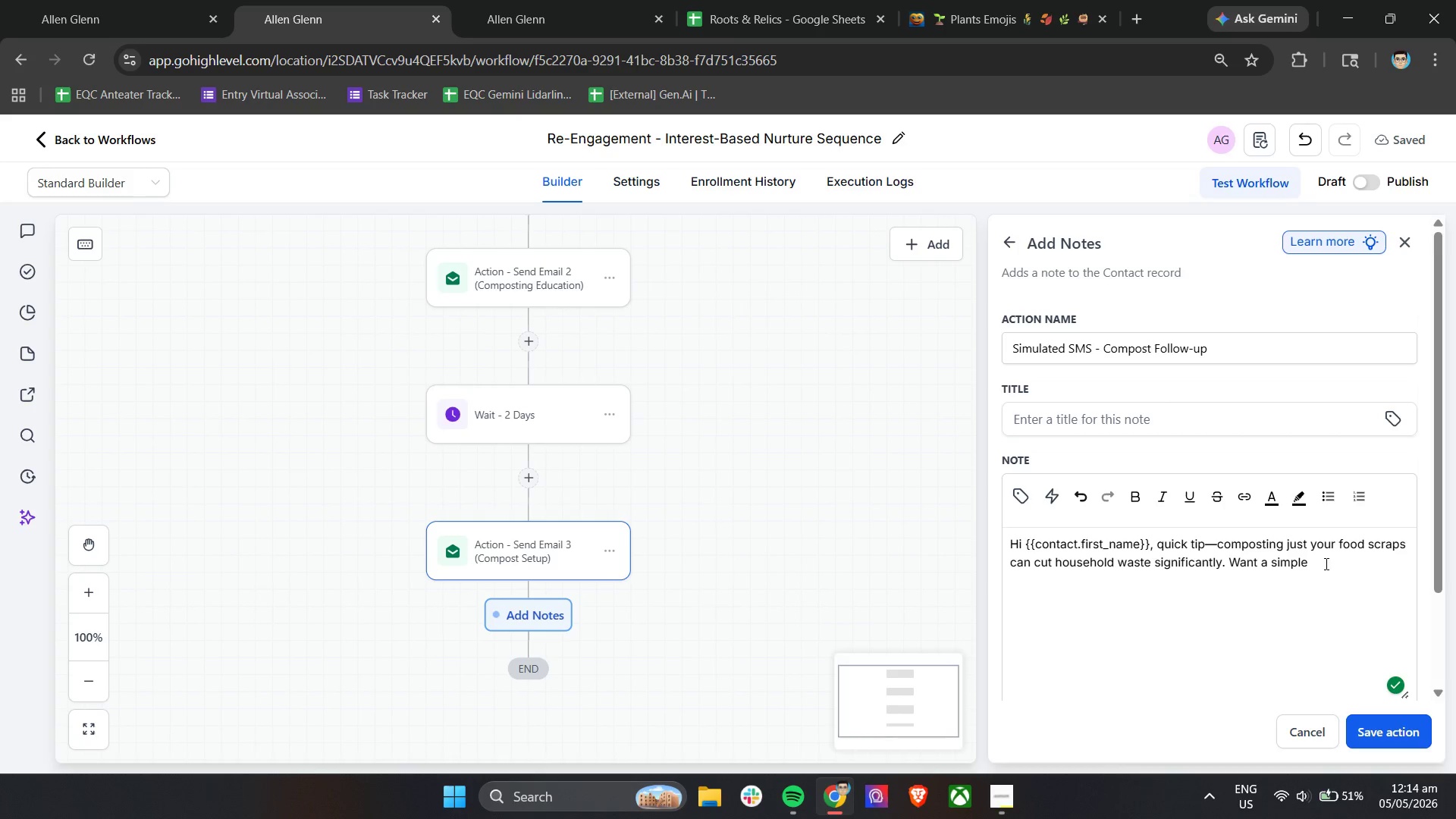 
type(way to get started?)
 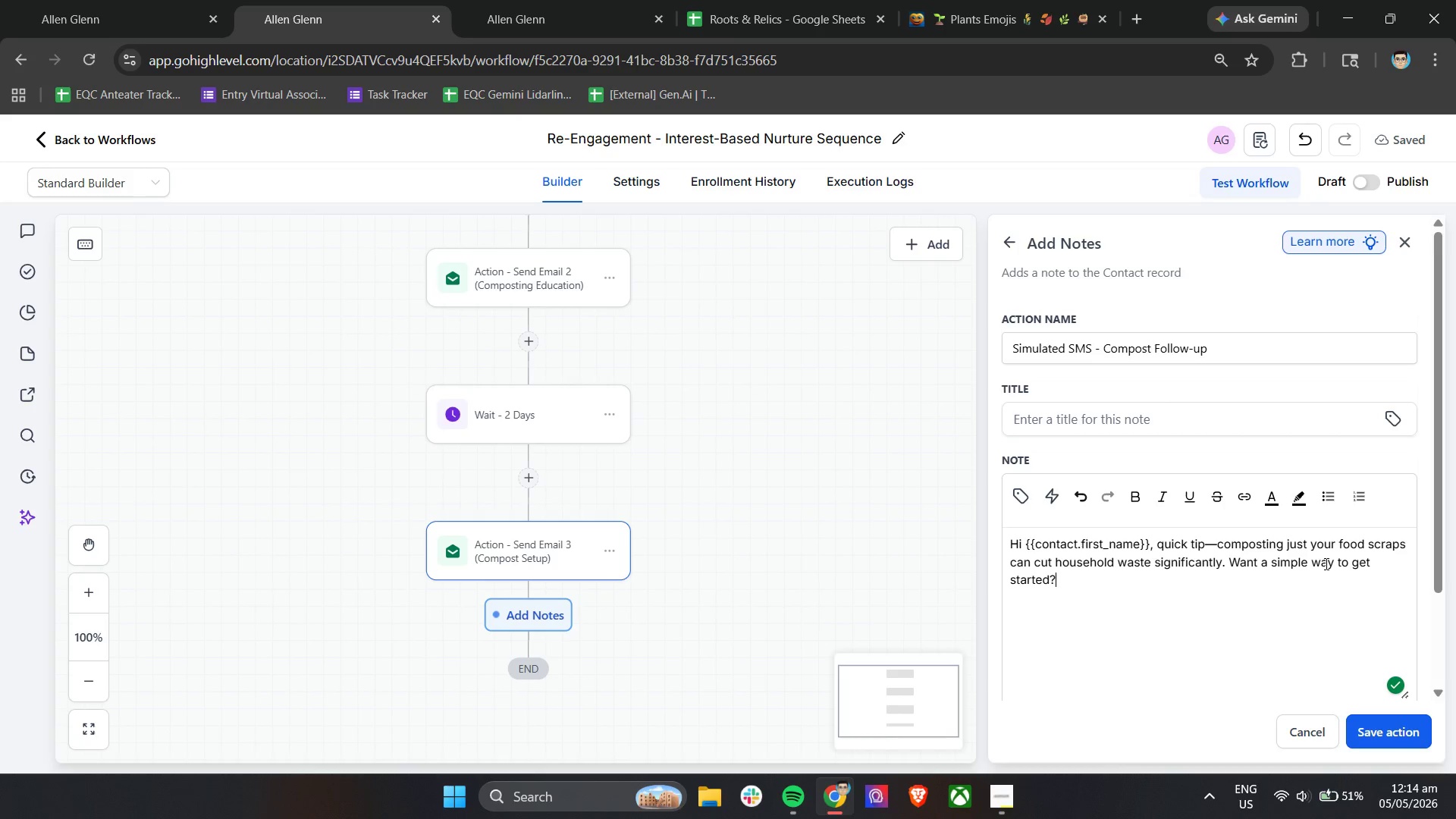 
scroll: coordinate [1289, 544], scroll_direction: down, amount: 6.0
 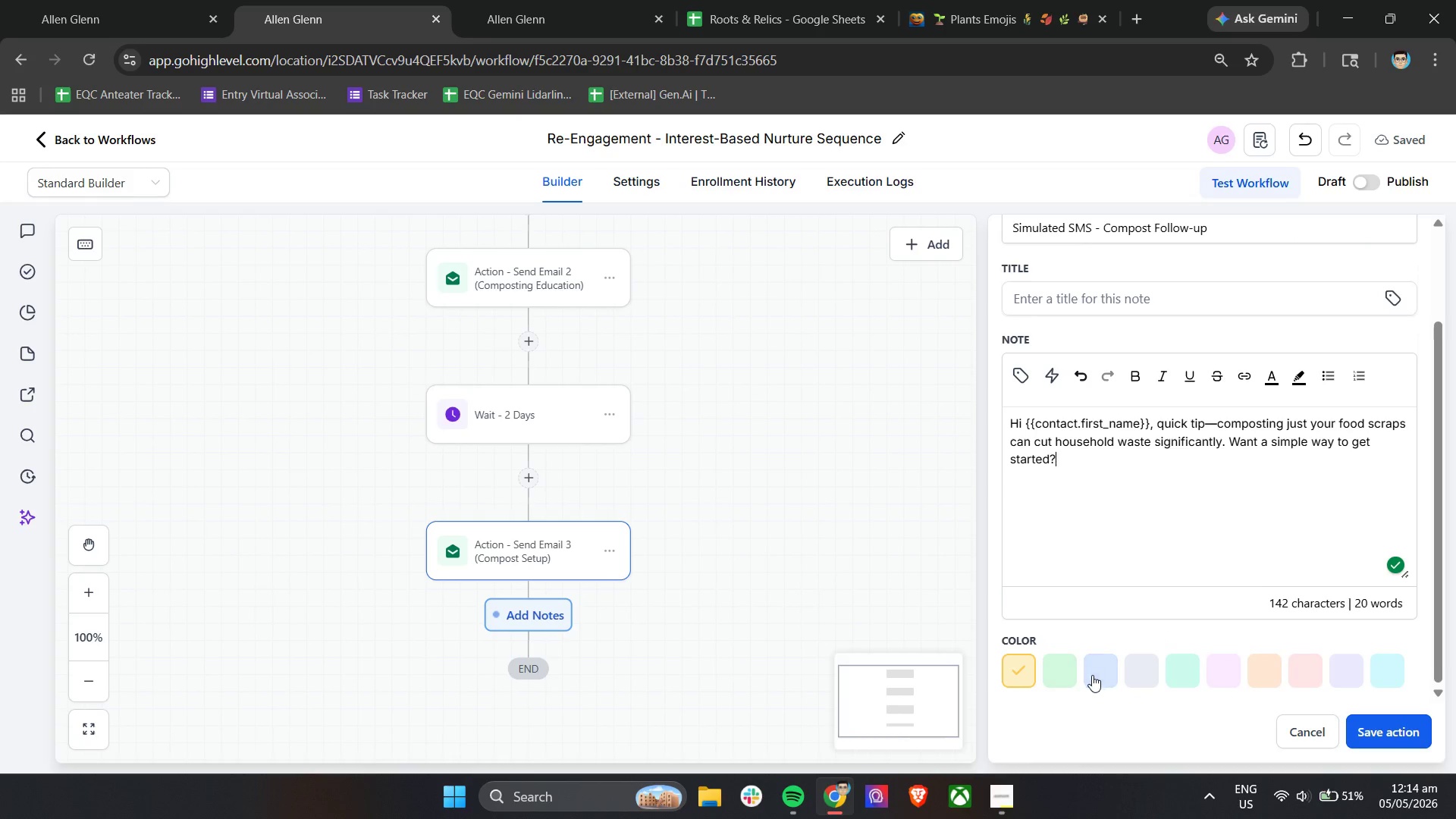 
left_click([1074, 670])
 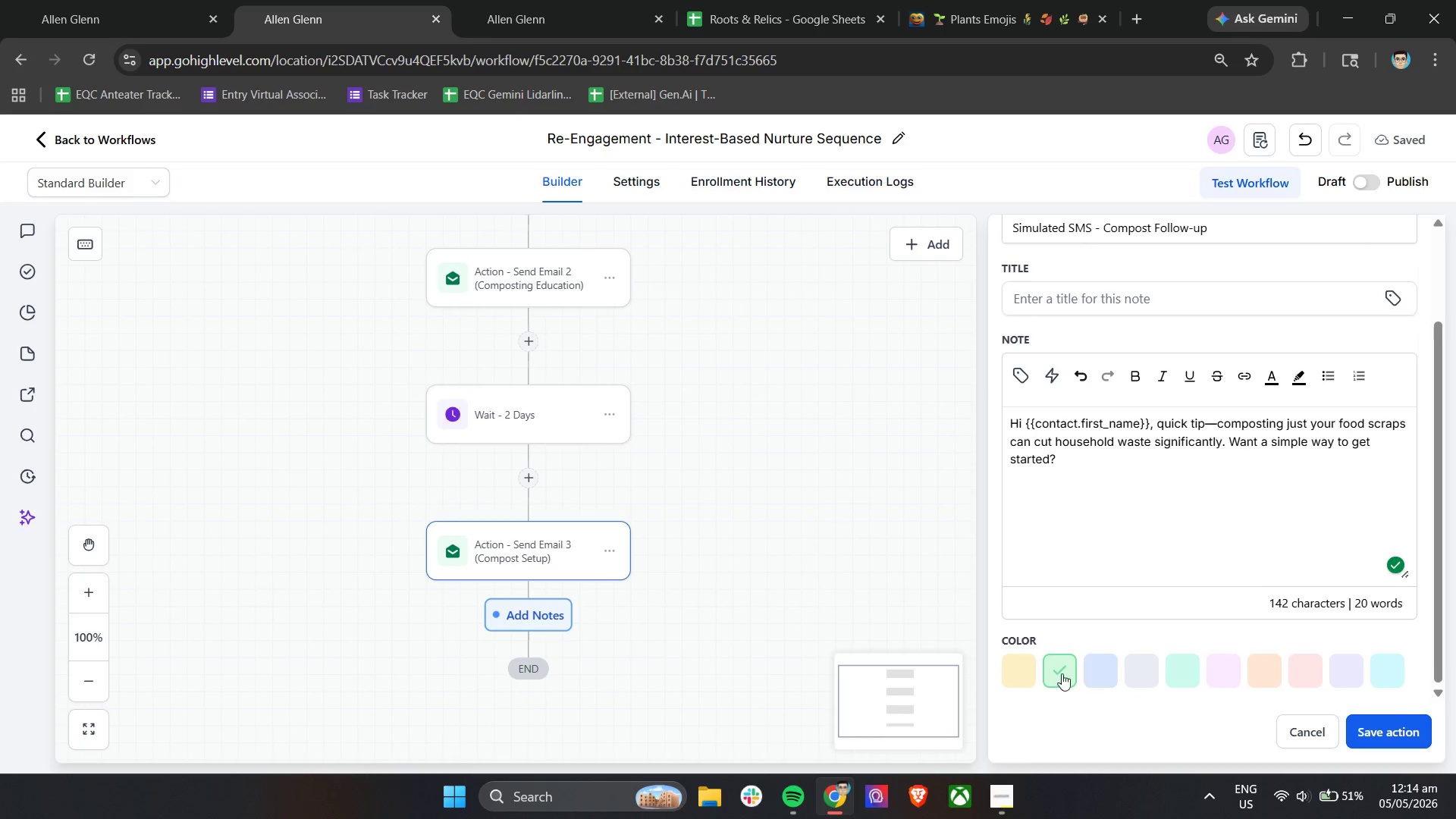 
left_click([1031, 674])
 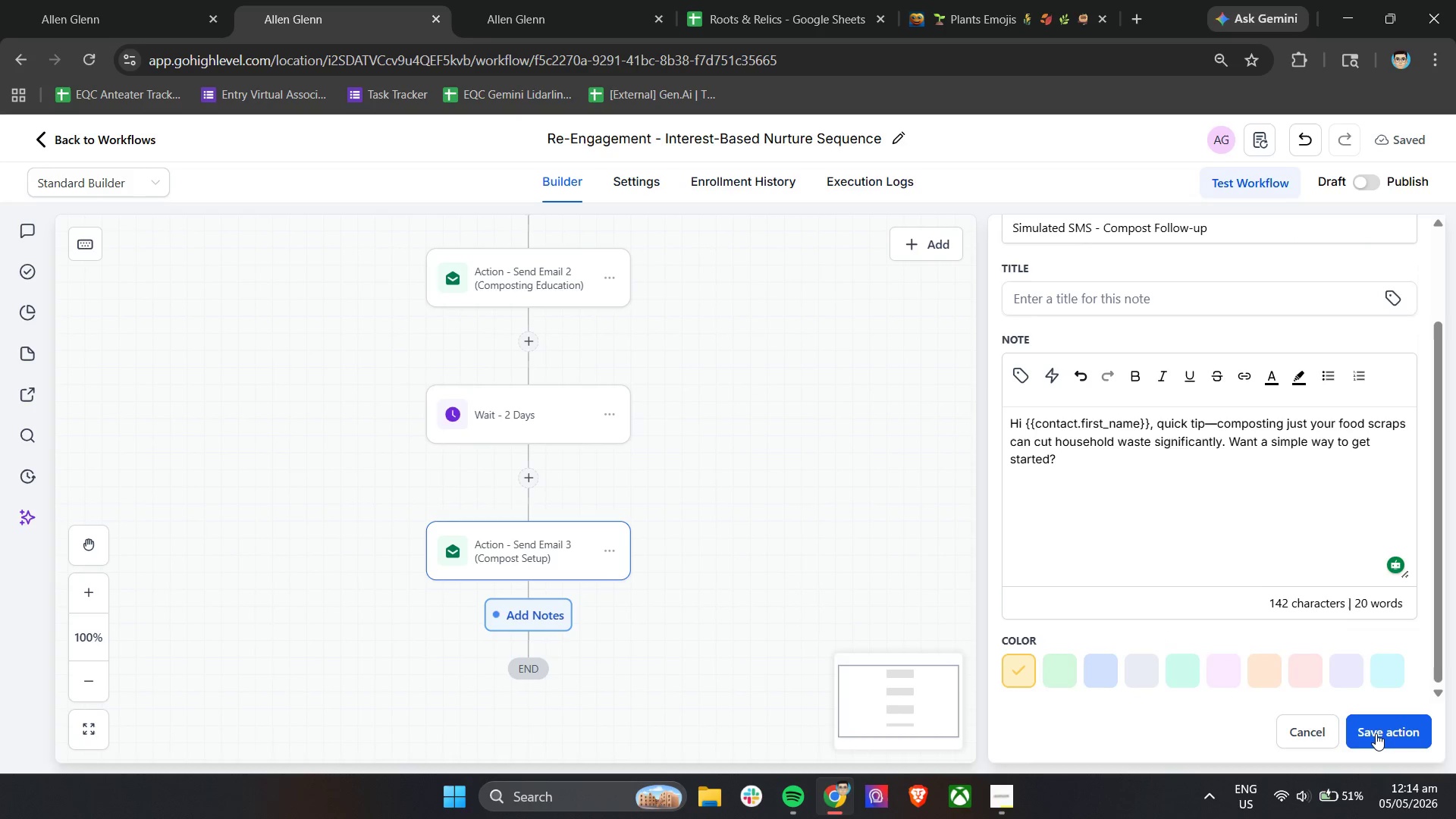 
left_click([1376, 733])
 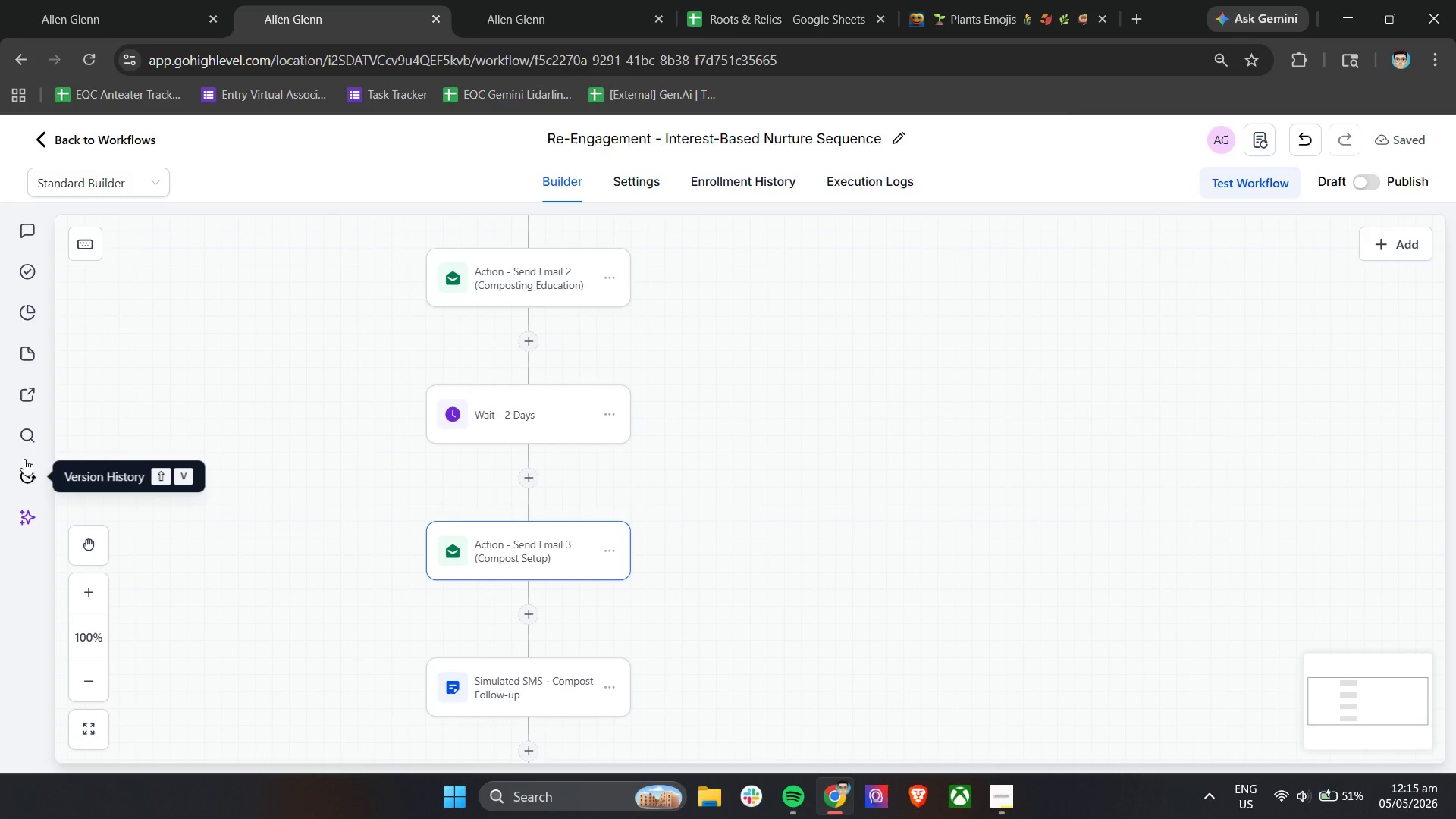 
wait(6.66)
 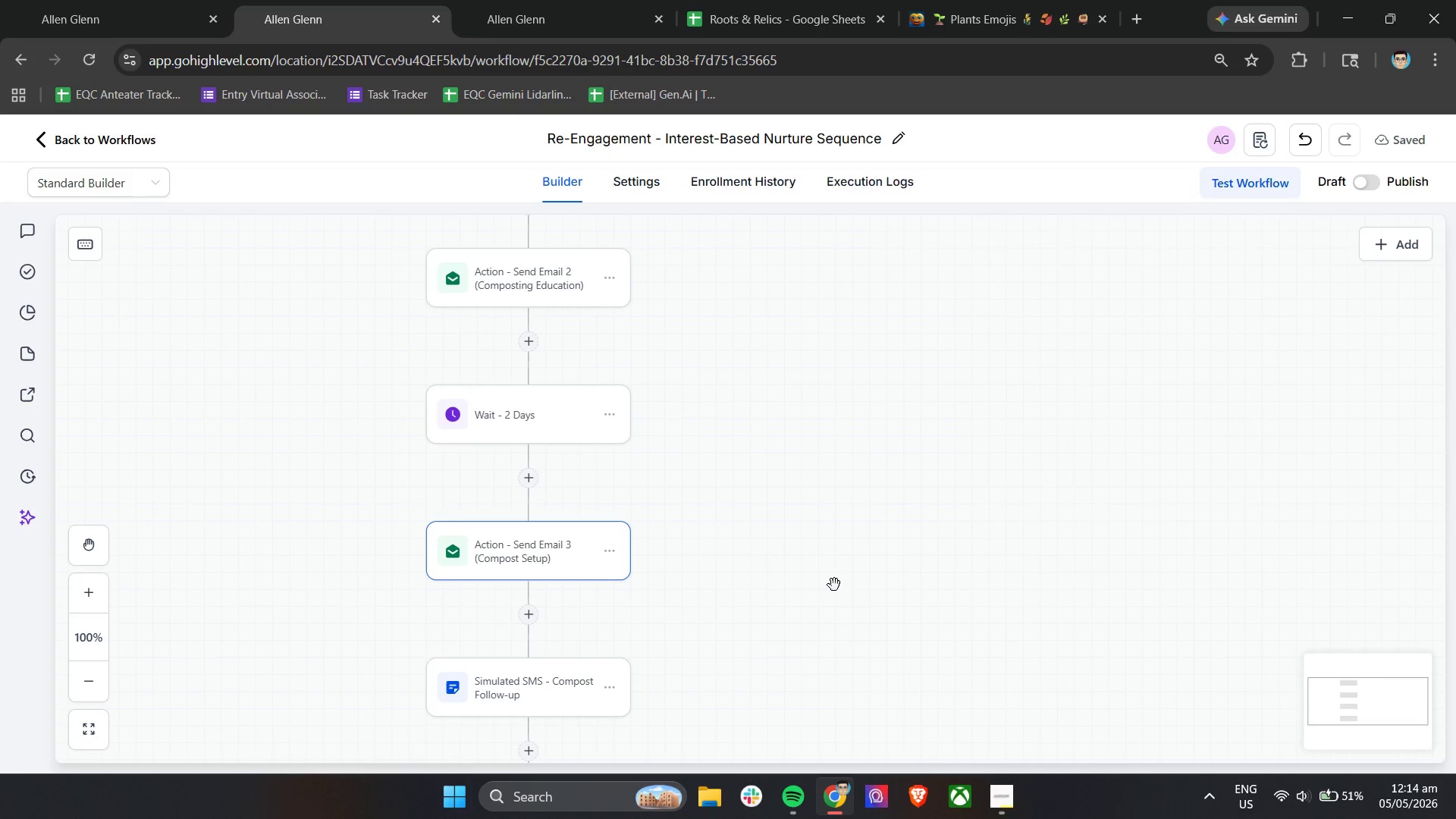 
left_click([34, 356])
 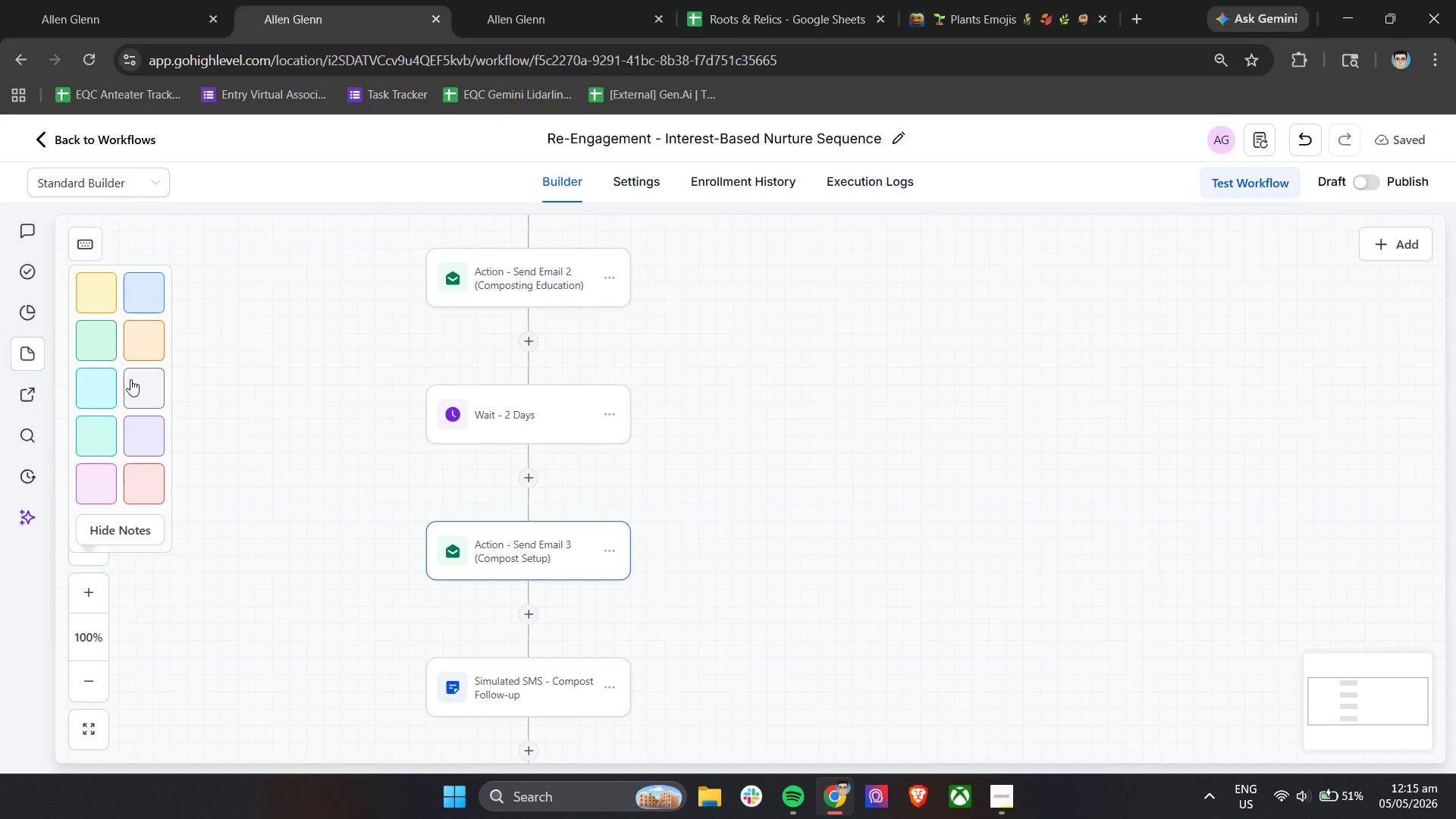 
left_click([136, 384])
 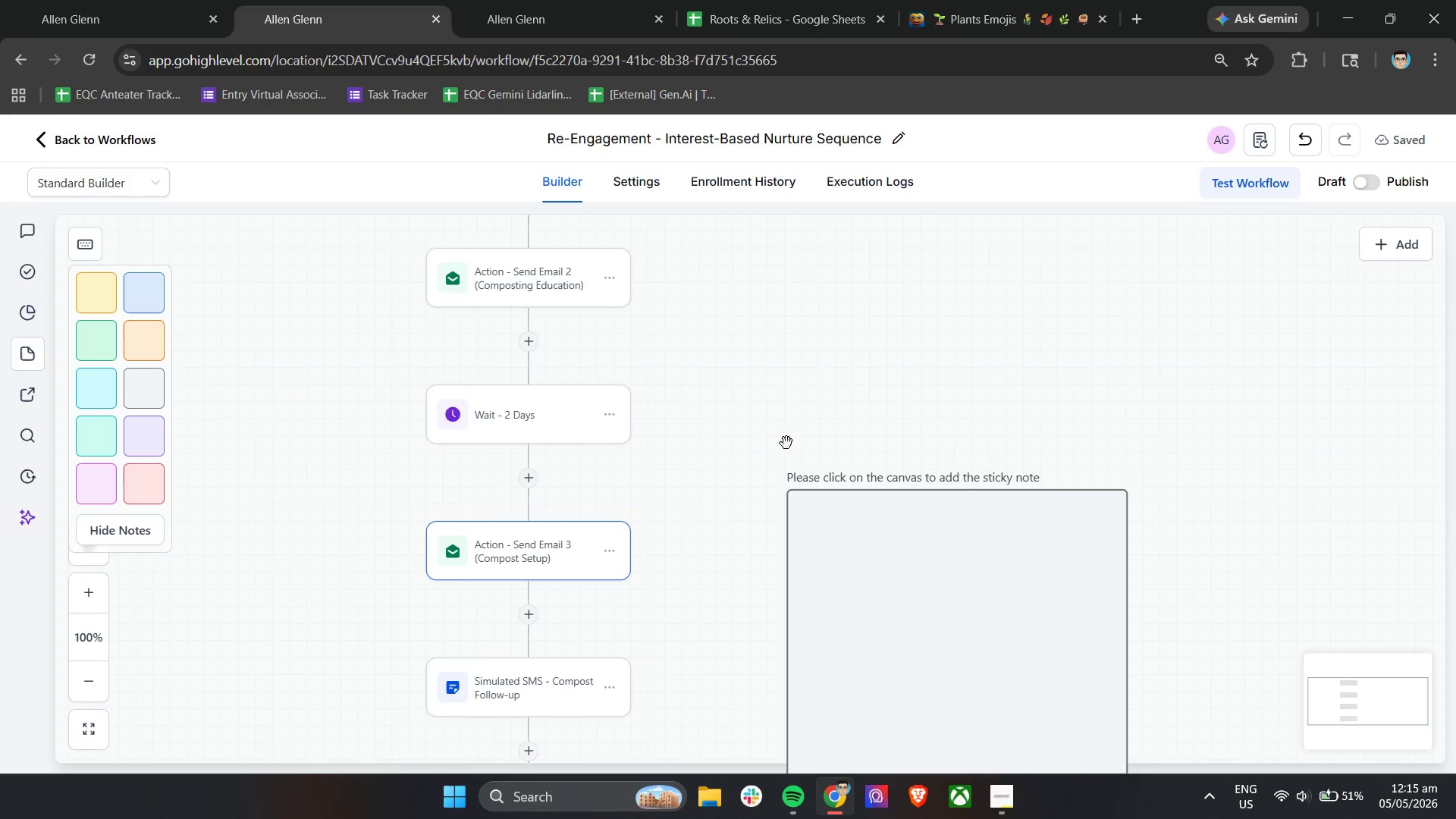 
left_click([746, 397])
 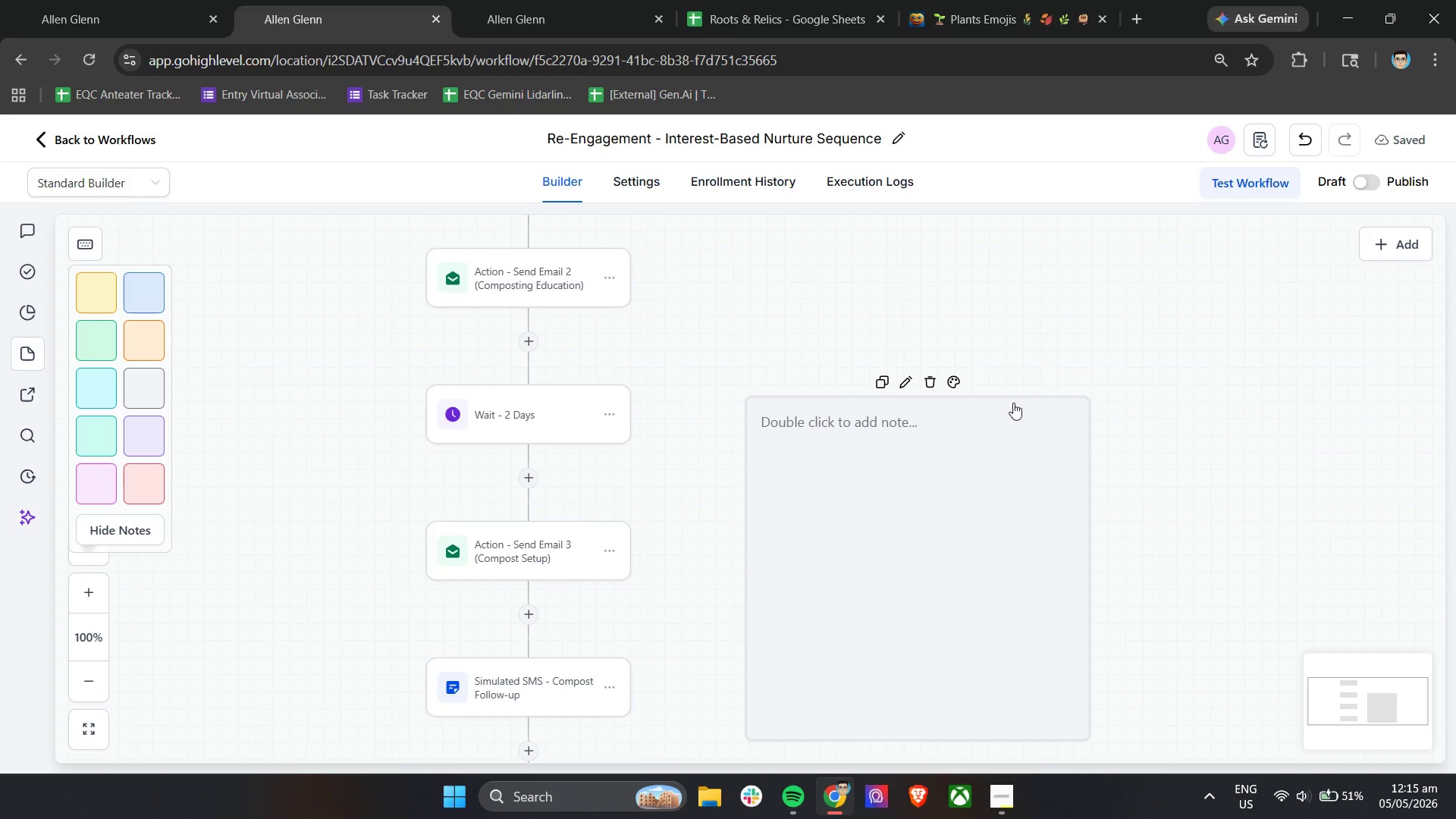 
left_click_drag(start_coordinate=[1023, 394], to_coordinate=[1003, 544])
 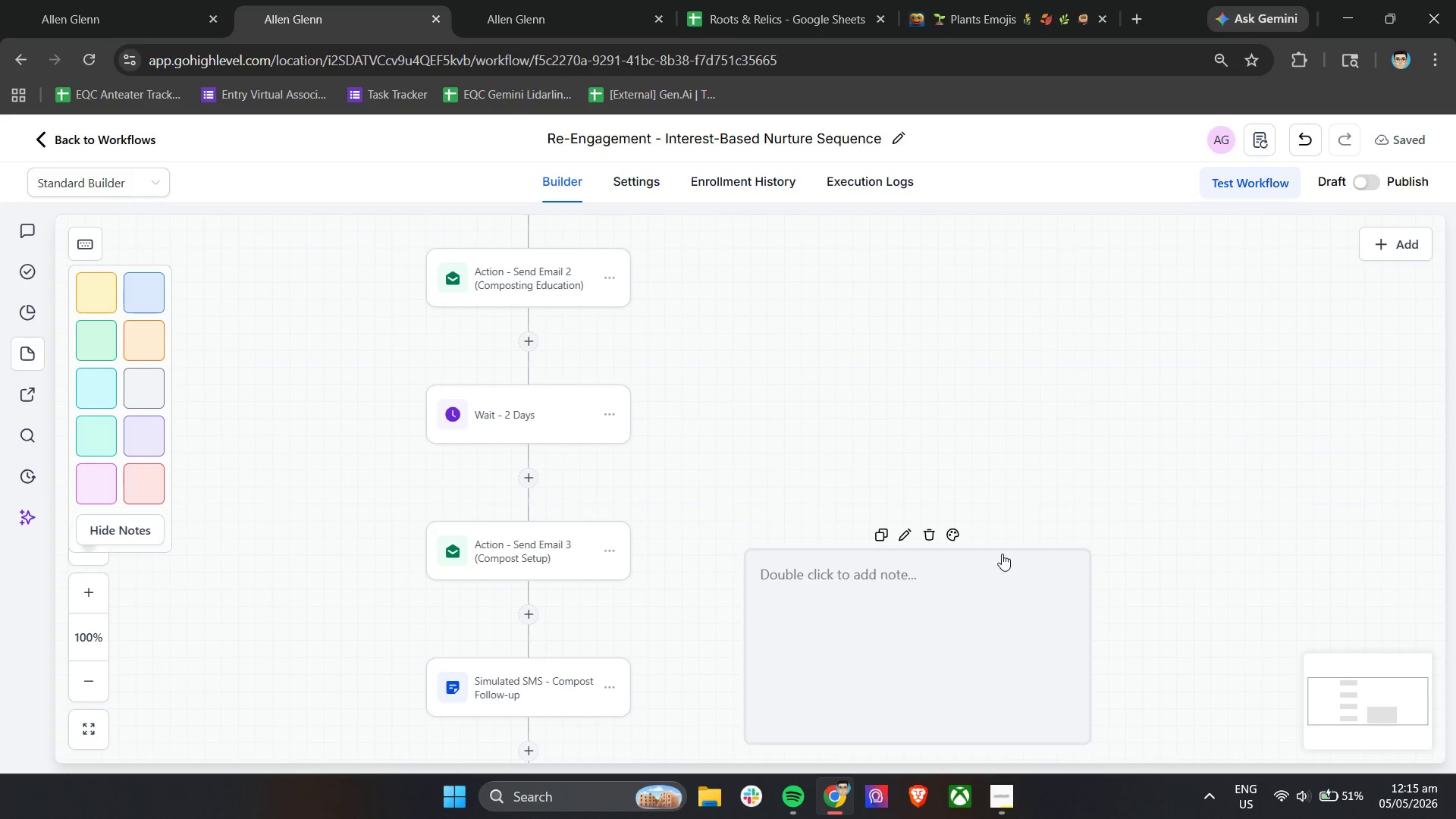 
left_click_drag(start_coordinate=[1003, 548], to_coordinate=[998, 565])
 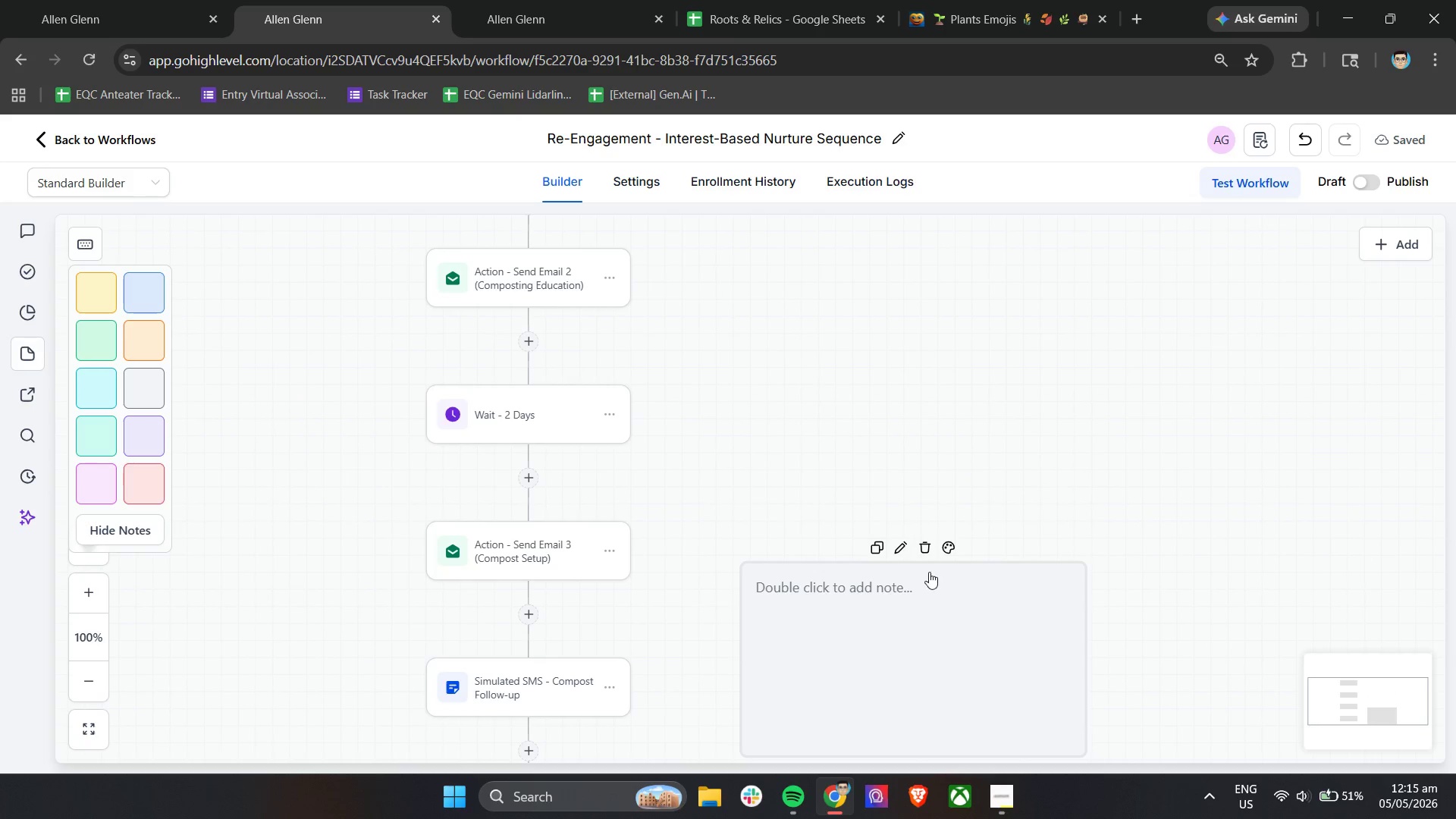 
double_click([929, 572])
 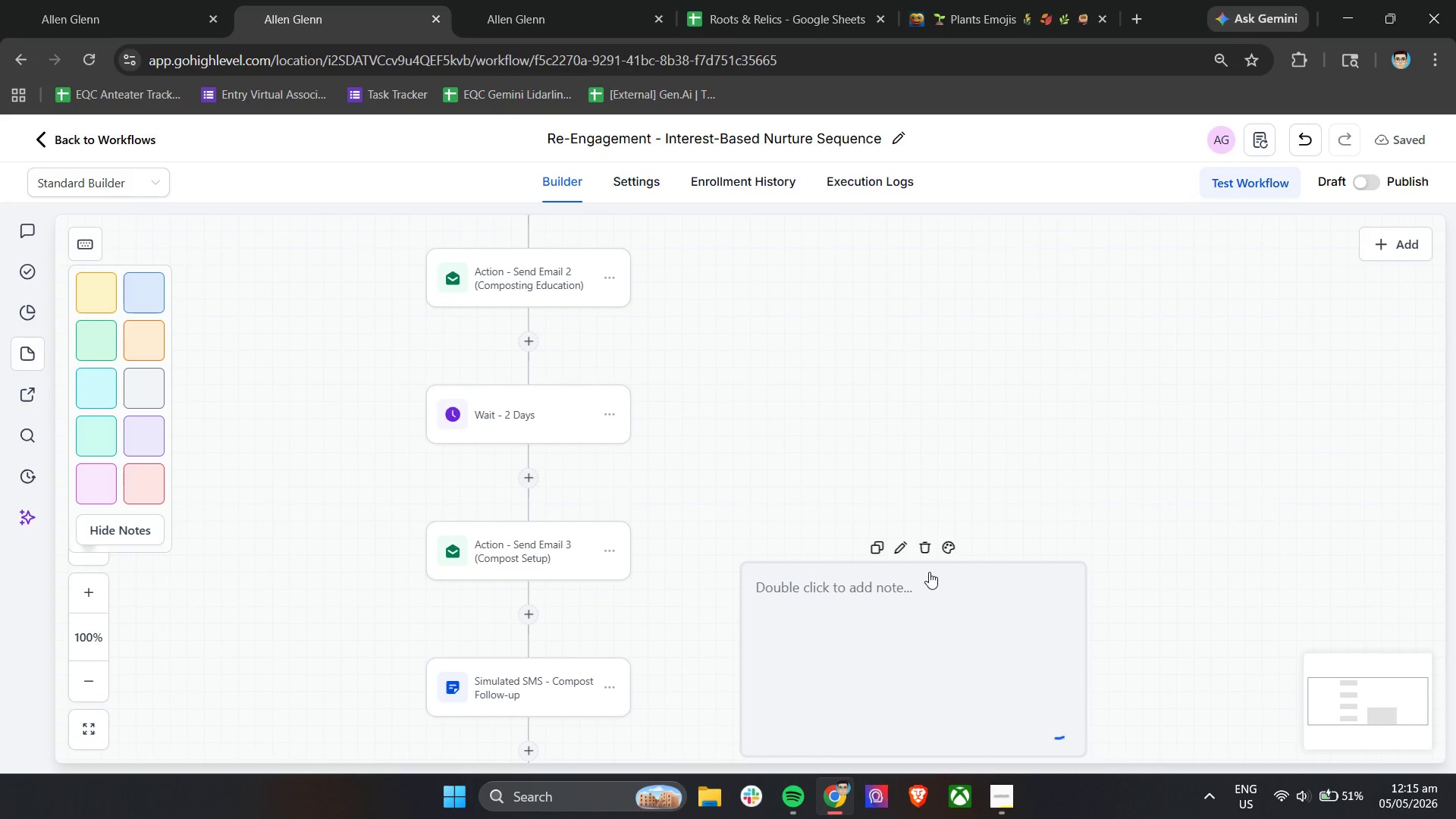 
triple_click([929, 572])
 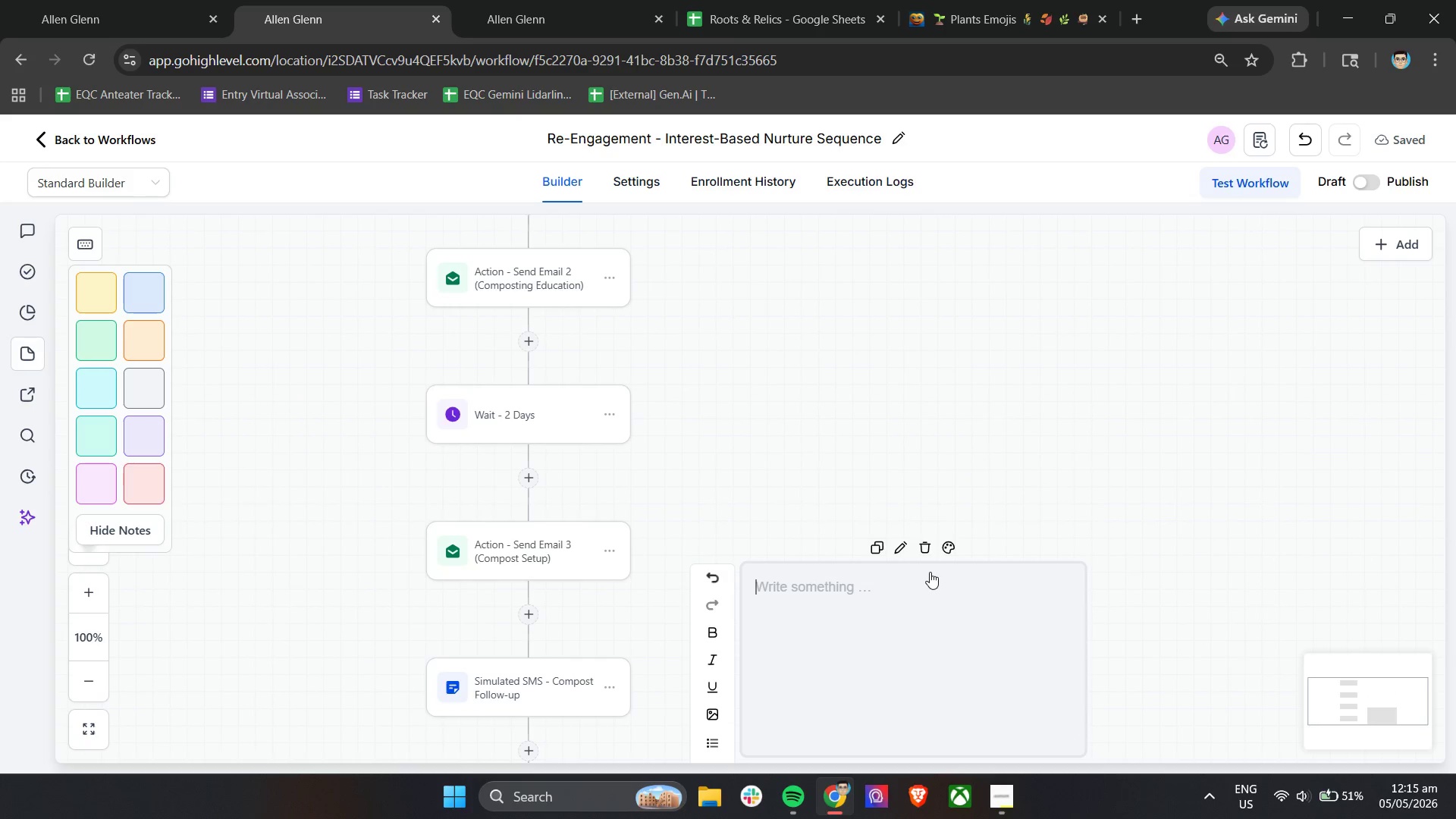 
scroll: coordinate [1155, 513], scroll_direction: down, amount: 5.0
 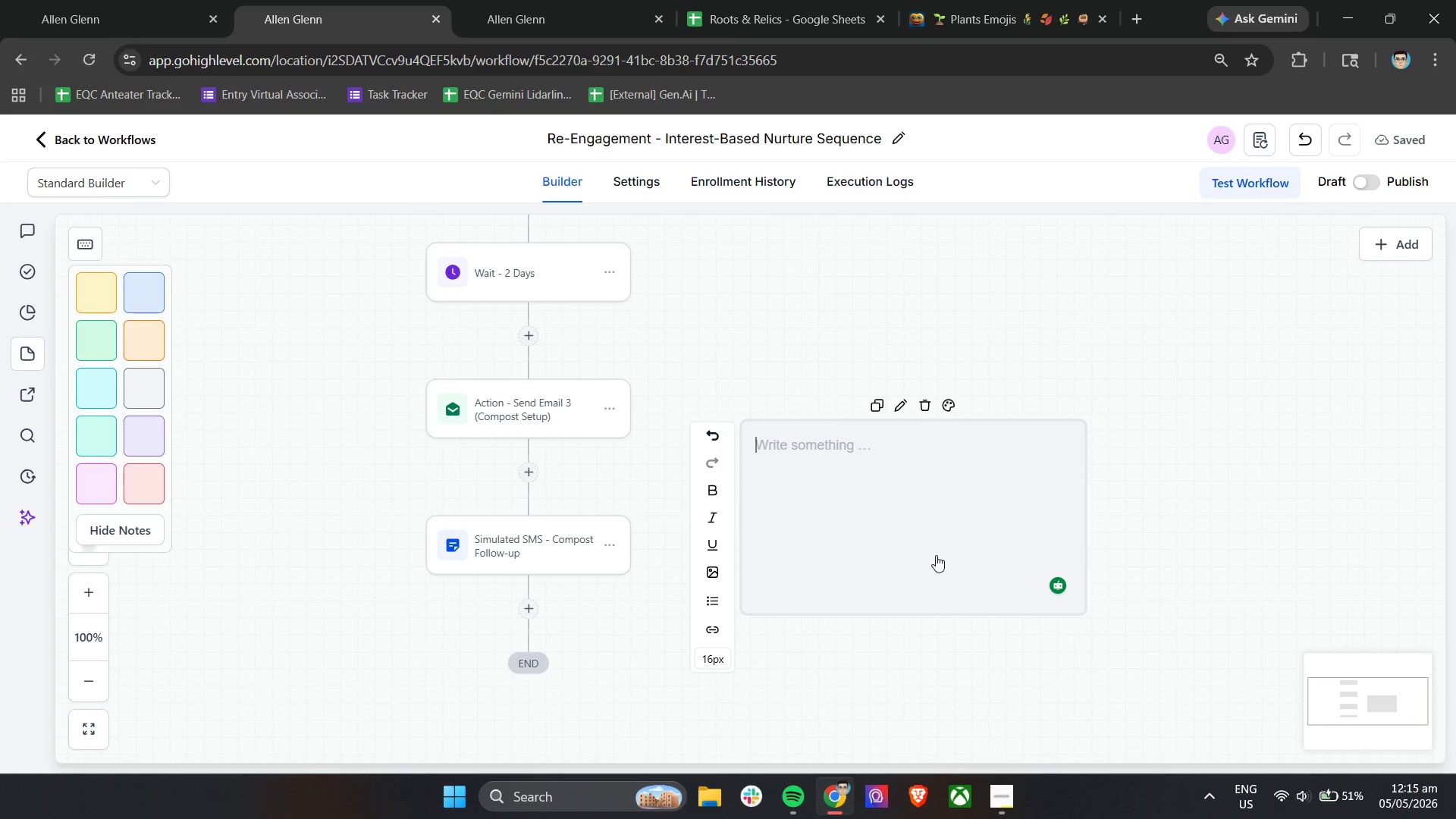 
type(SMS is simulated using )
 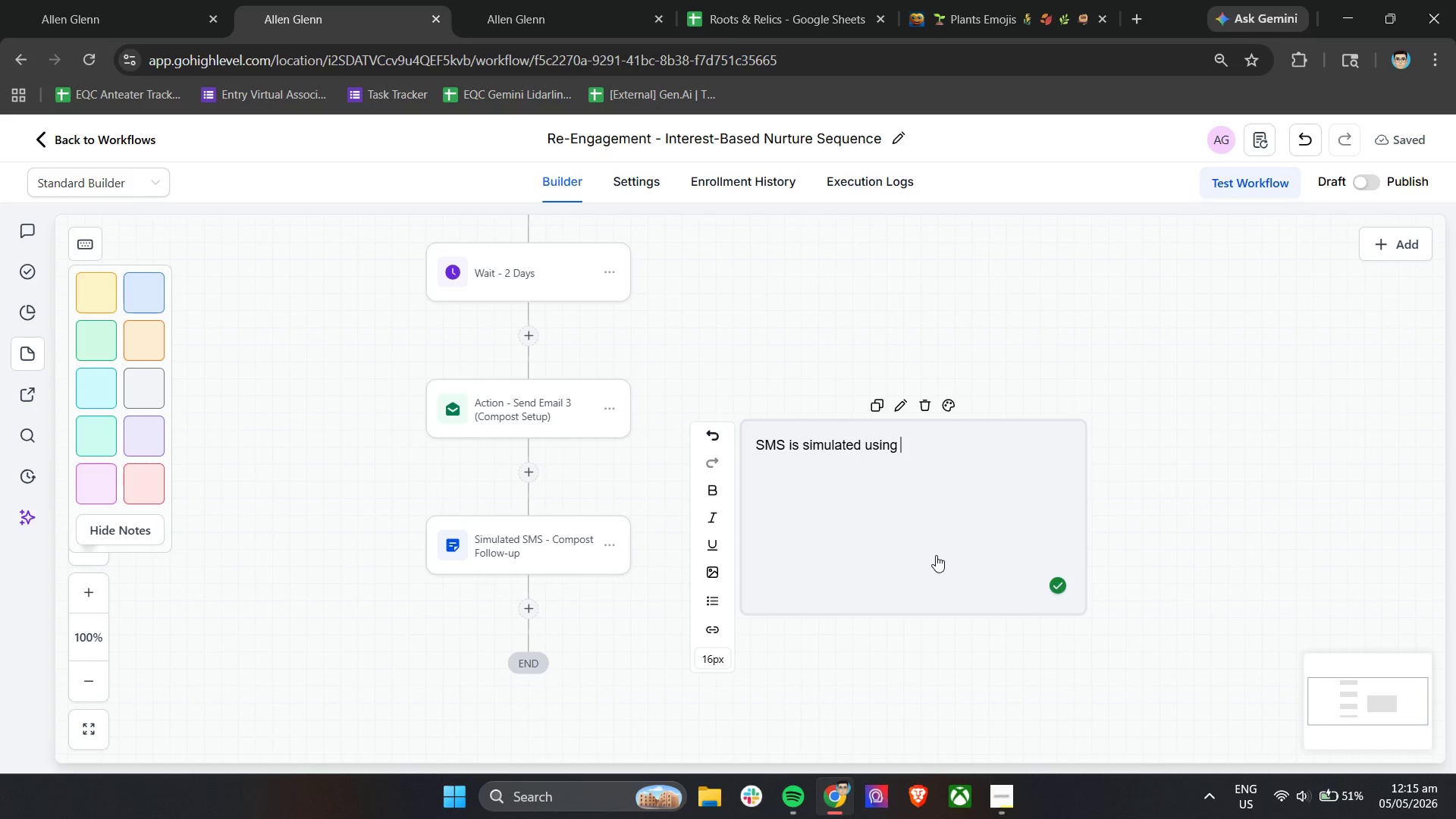 
type(internal note due to free-tier limitations. Logic reflects real)
 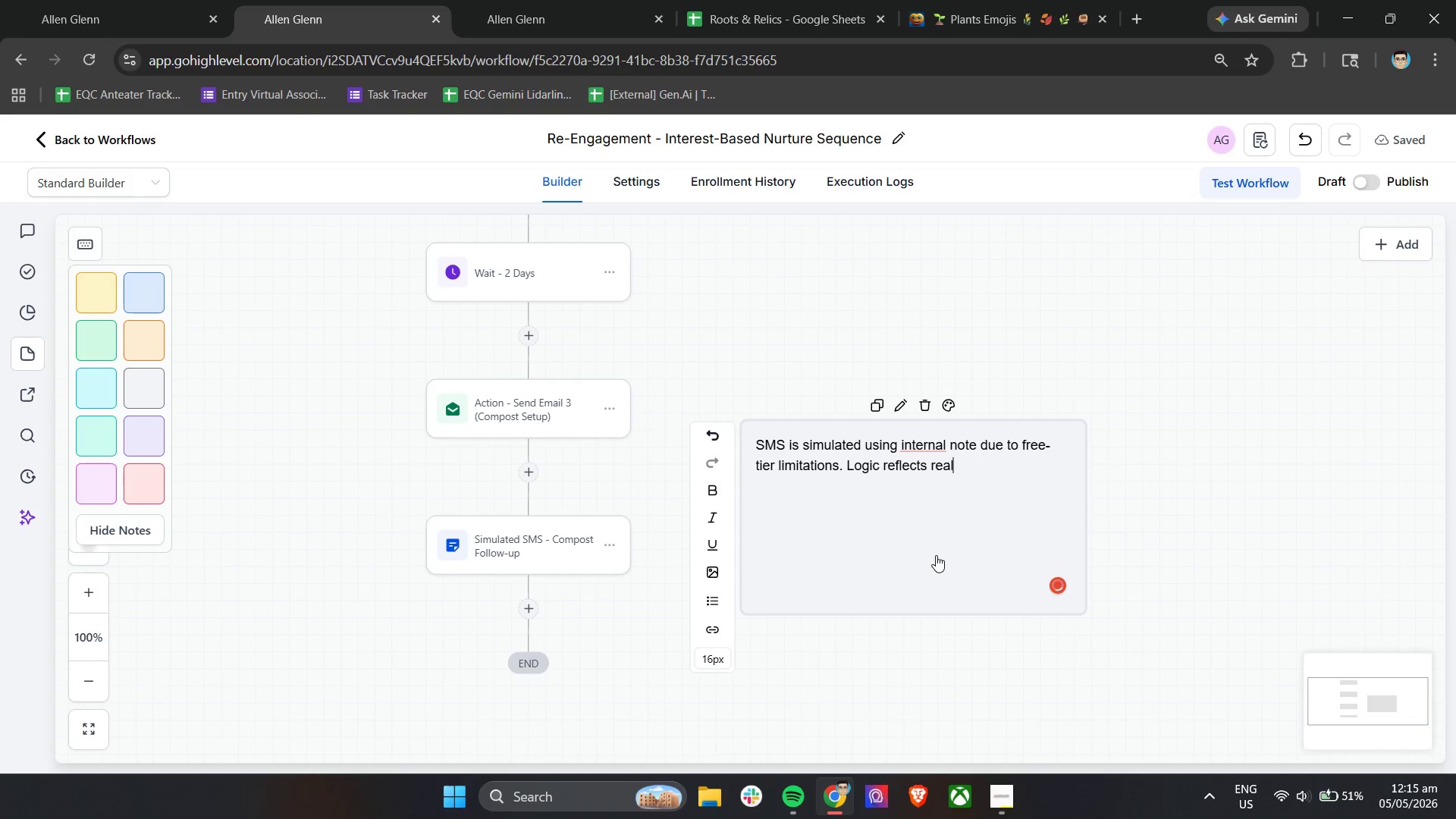 
mouse_move([912, 467])
 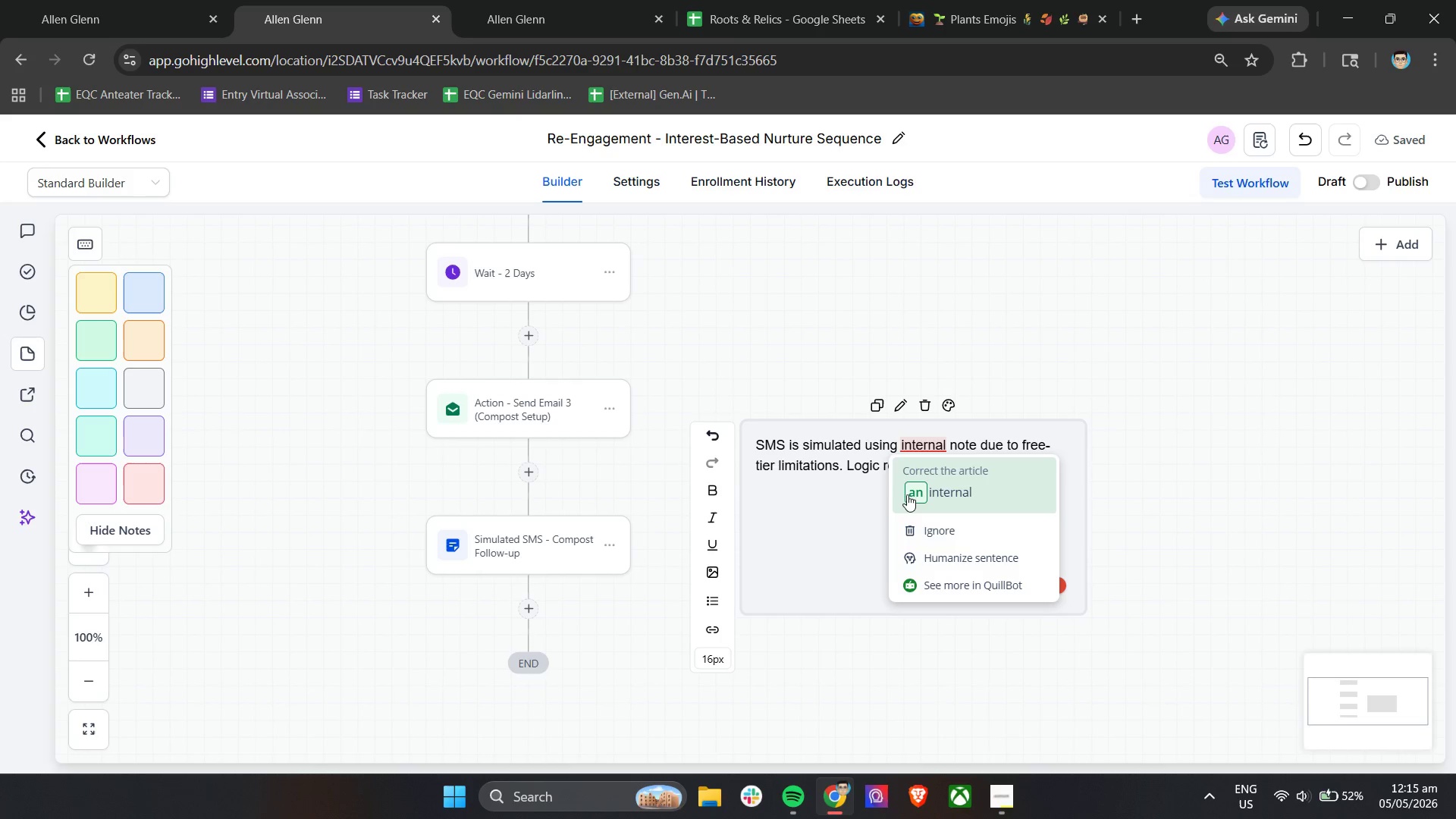 
left_click([911, 494])
 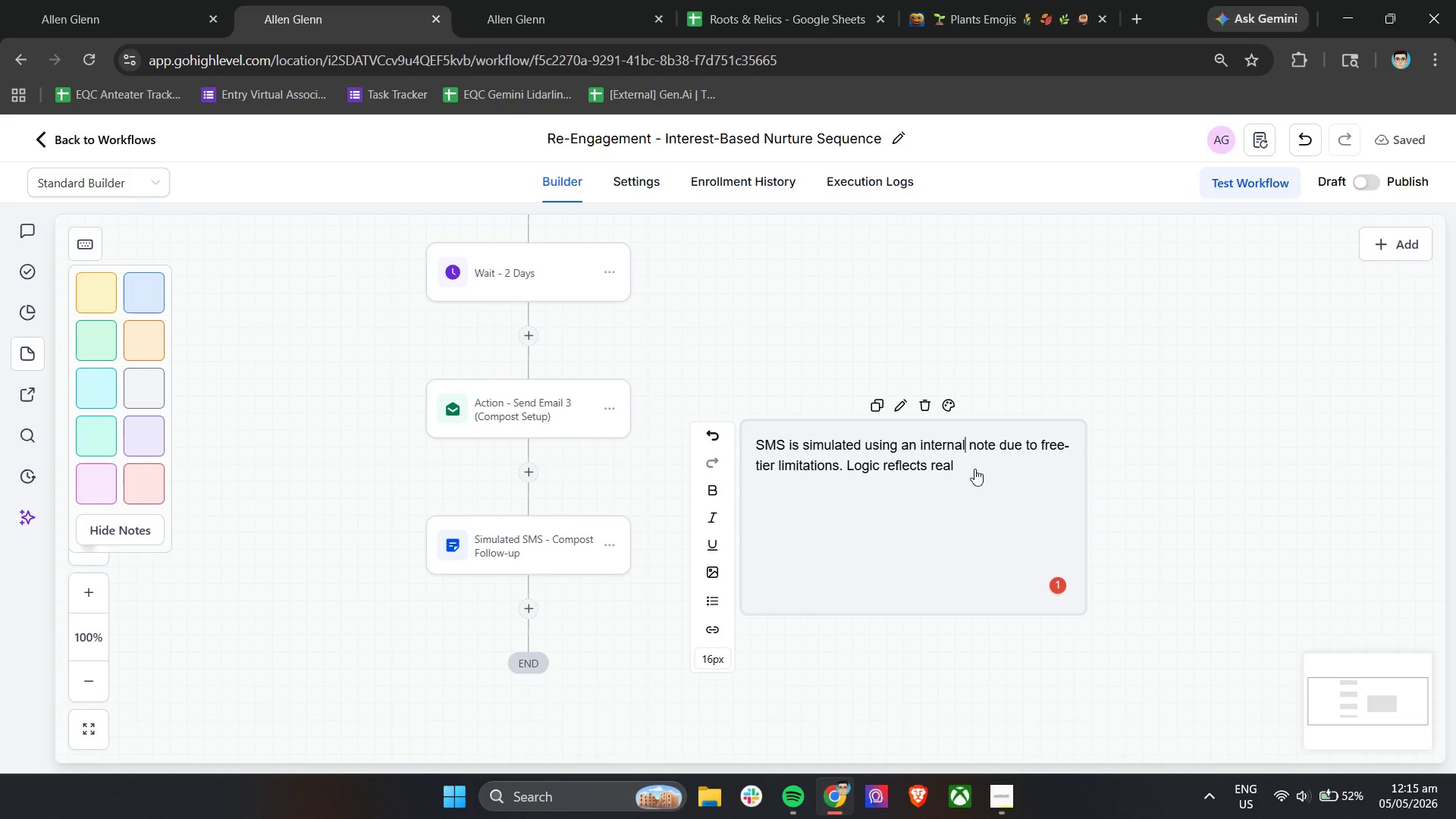 
left_click([983, 466])
 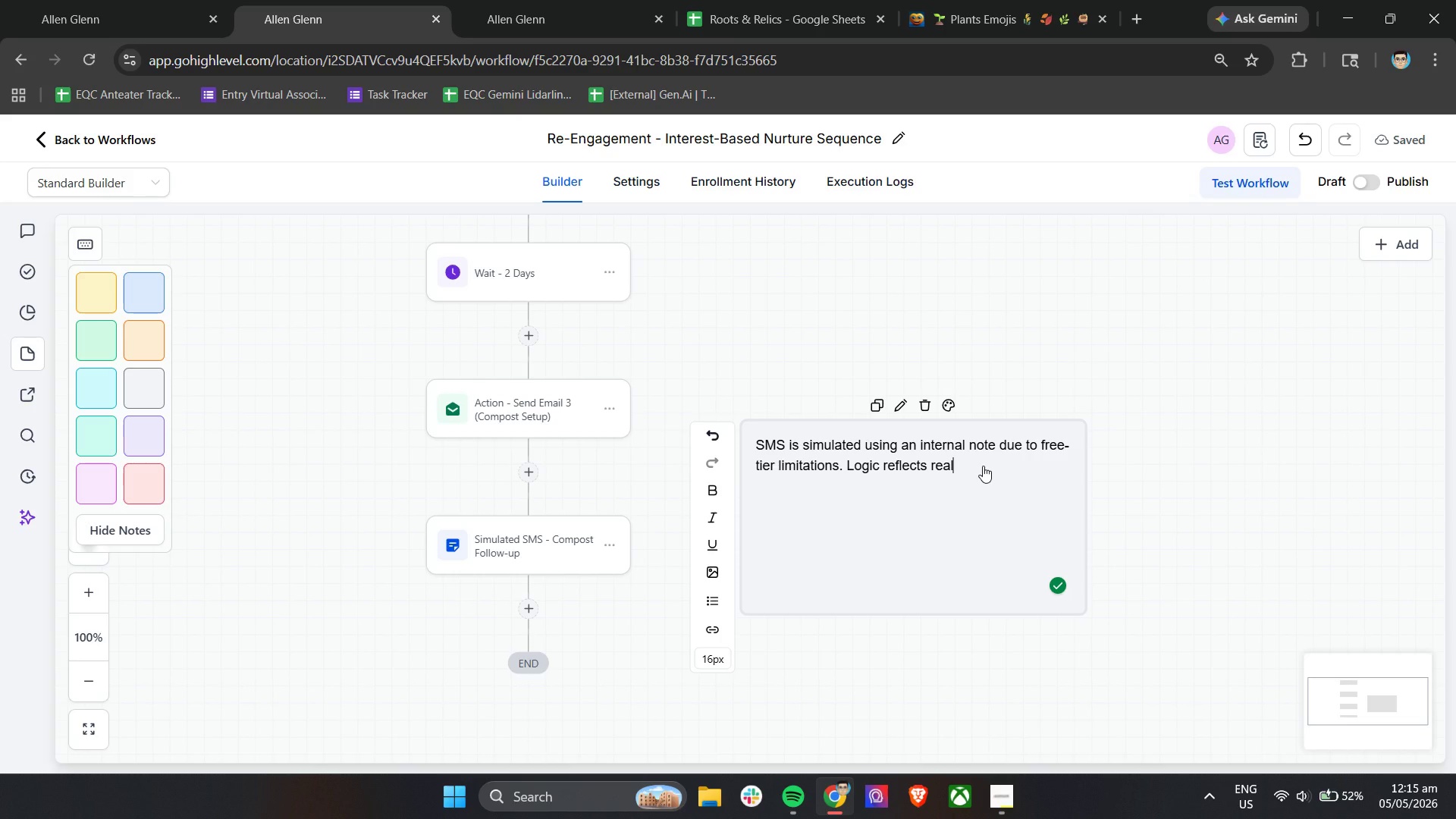 
type( SMS deployment.)
 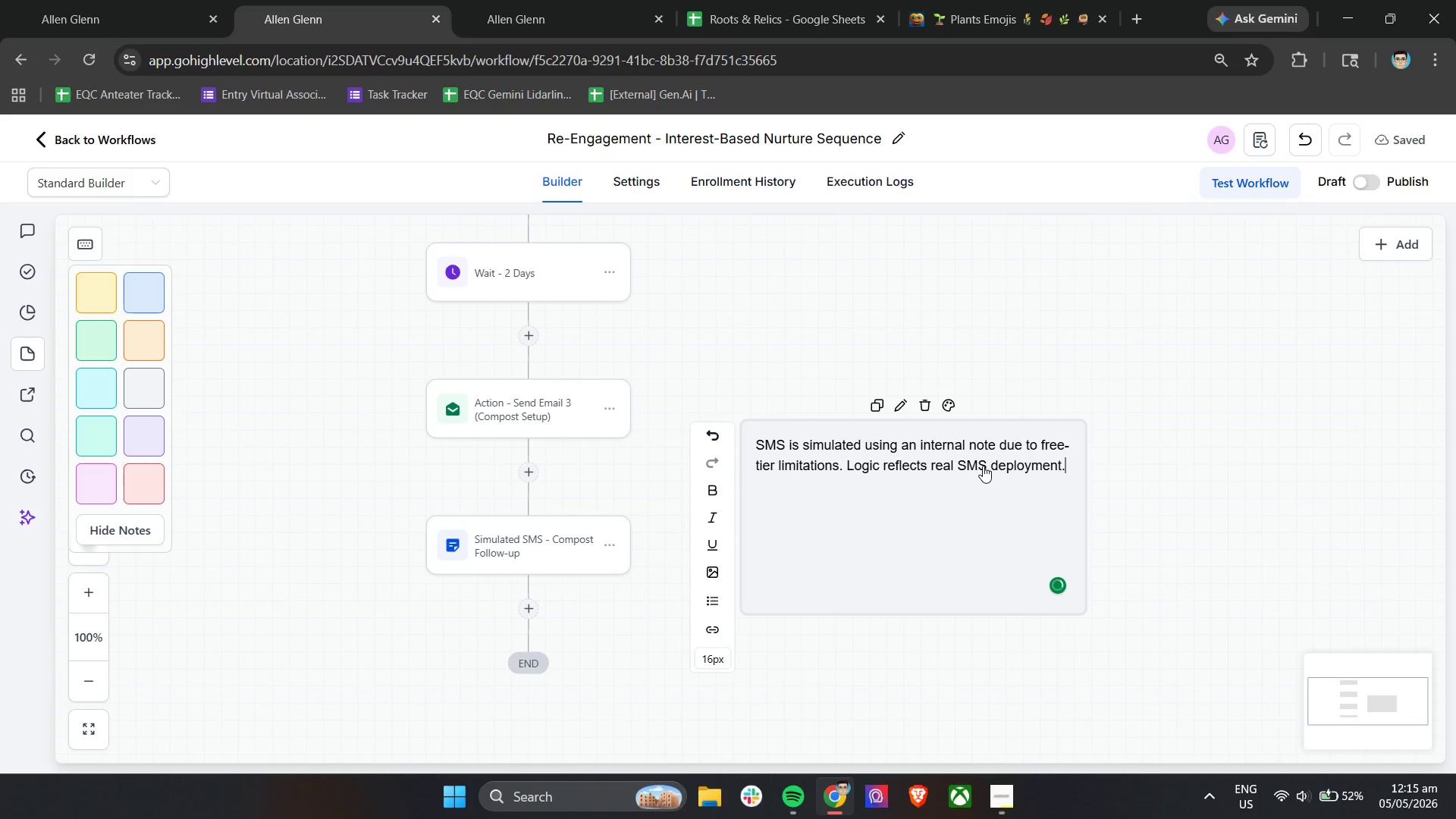 
double_click([912, 682])
 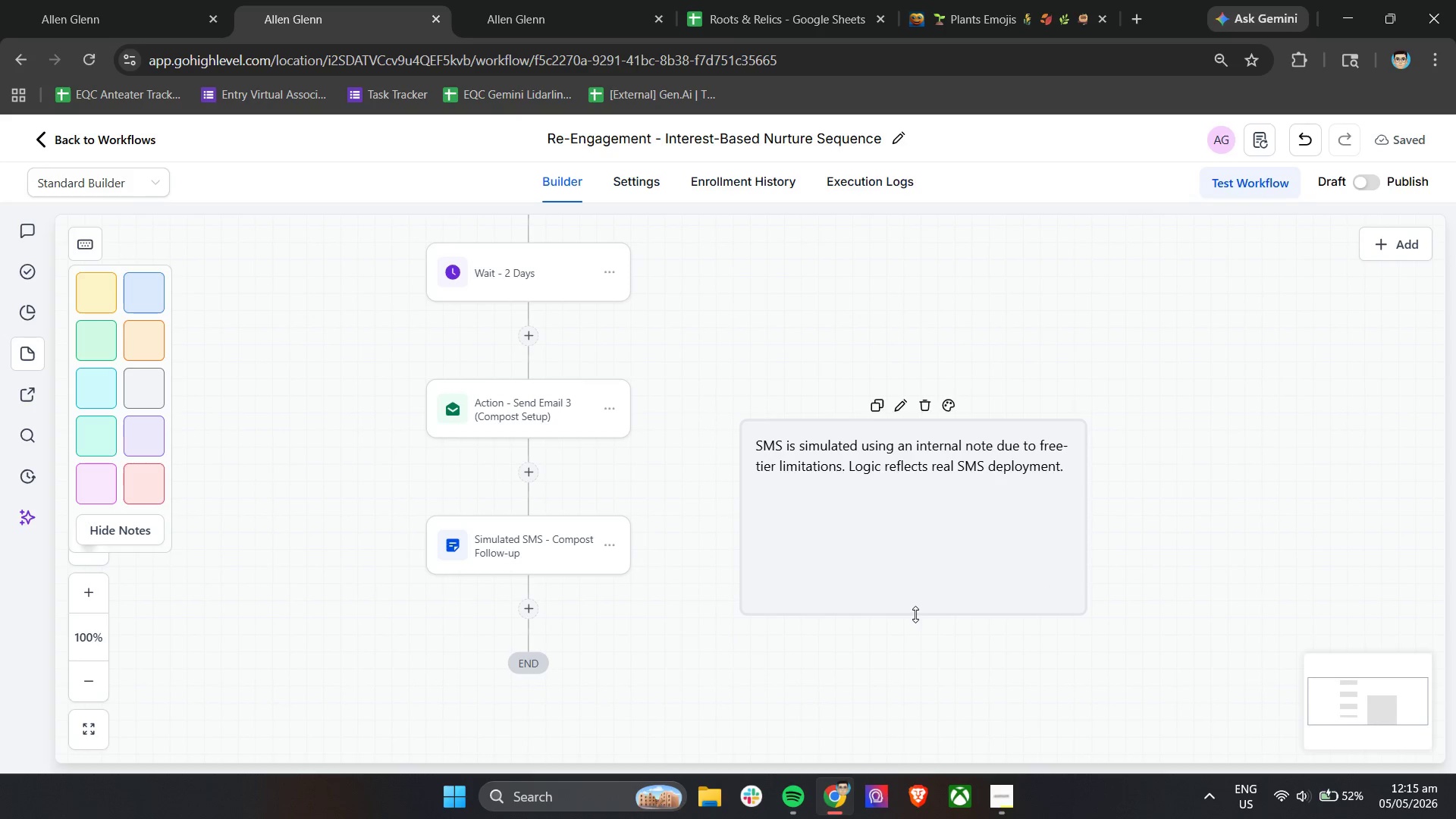 
left_click_drag(start_coordinate=[915, 612], to_coordinate=[883, 642])
 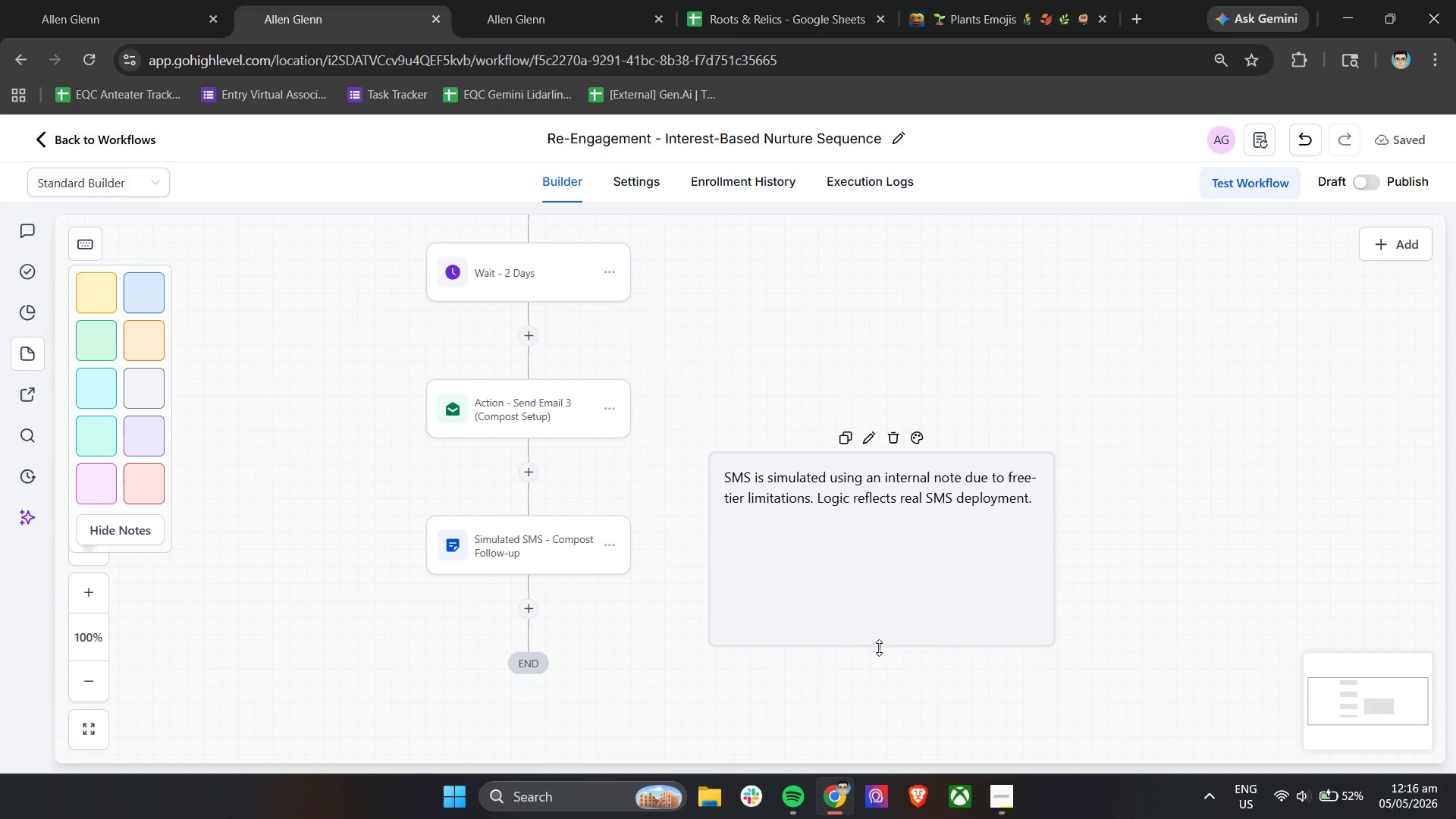 
left_click_drag(start_coordinate=[879, 647], to_coordinate=[883, 529])
 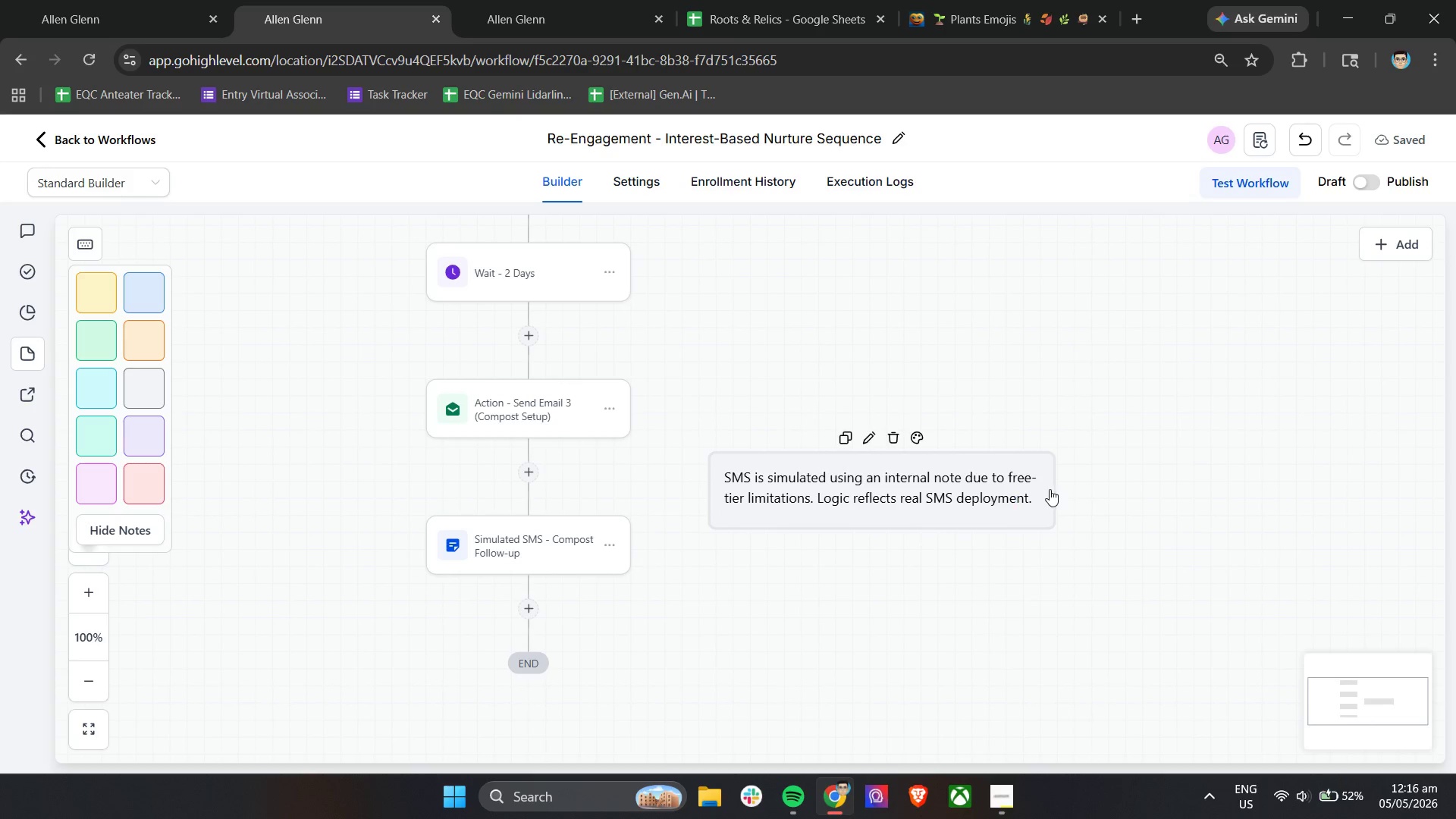 
left_click_drag(start_coordinate=[1054, 491], to_coordinate=[961, 486])
 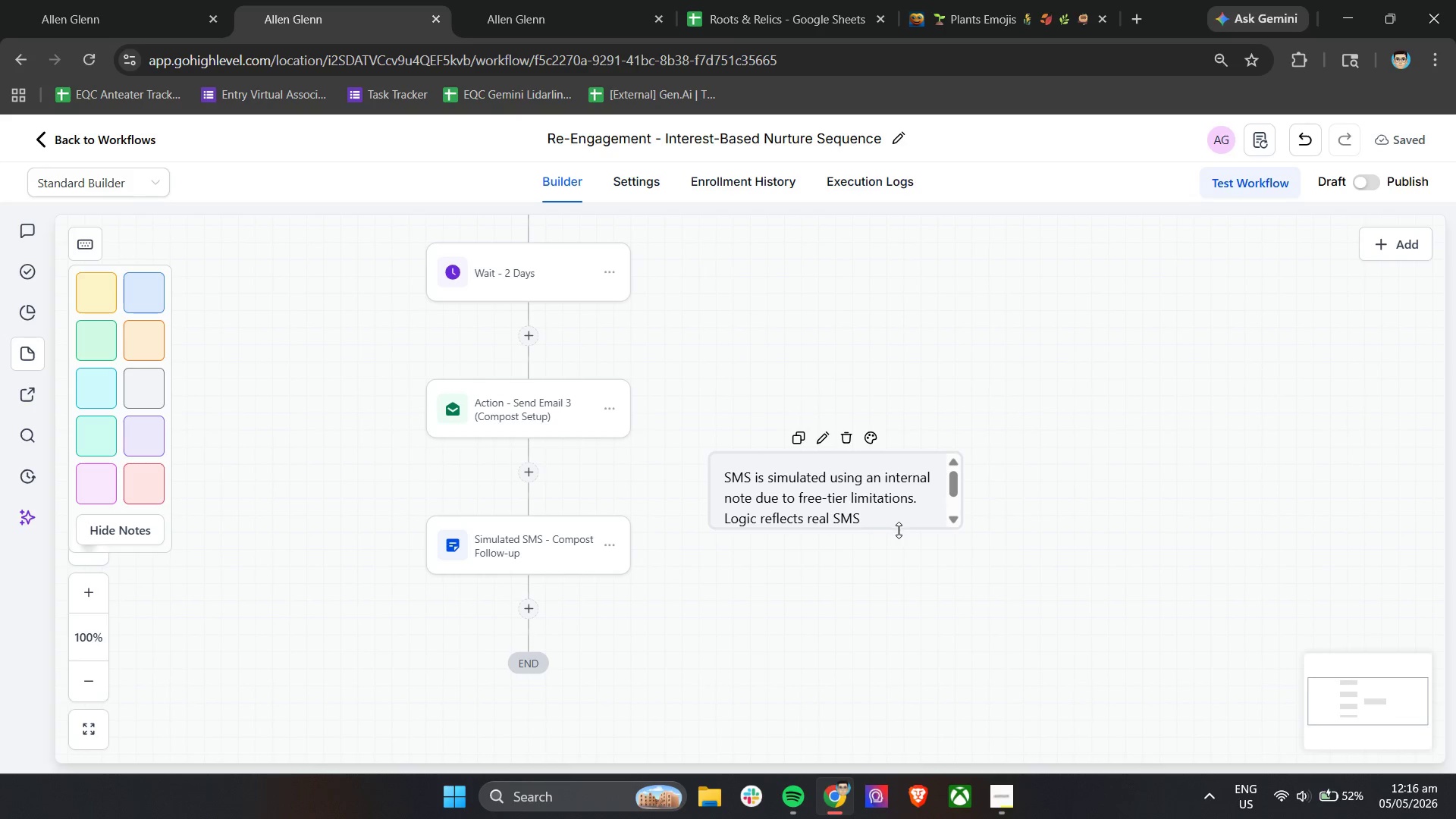 
left_click_drag(start_coordinate=[899, 529], to_coordinate=[895, 561])
 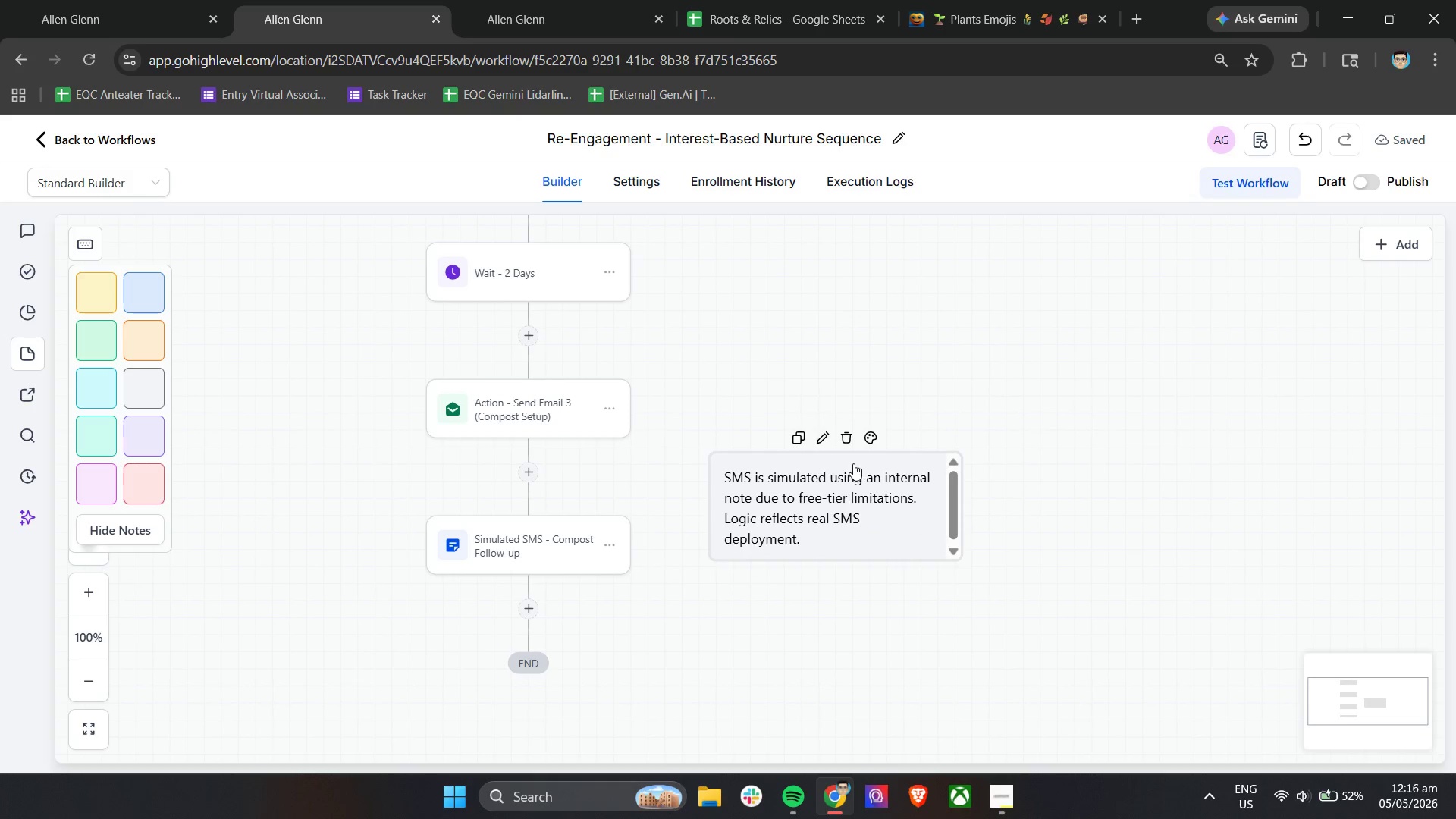 
left_click_drag(start_coordinate=[854, 463], to_coordinate=[362, 479])
 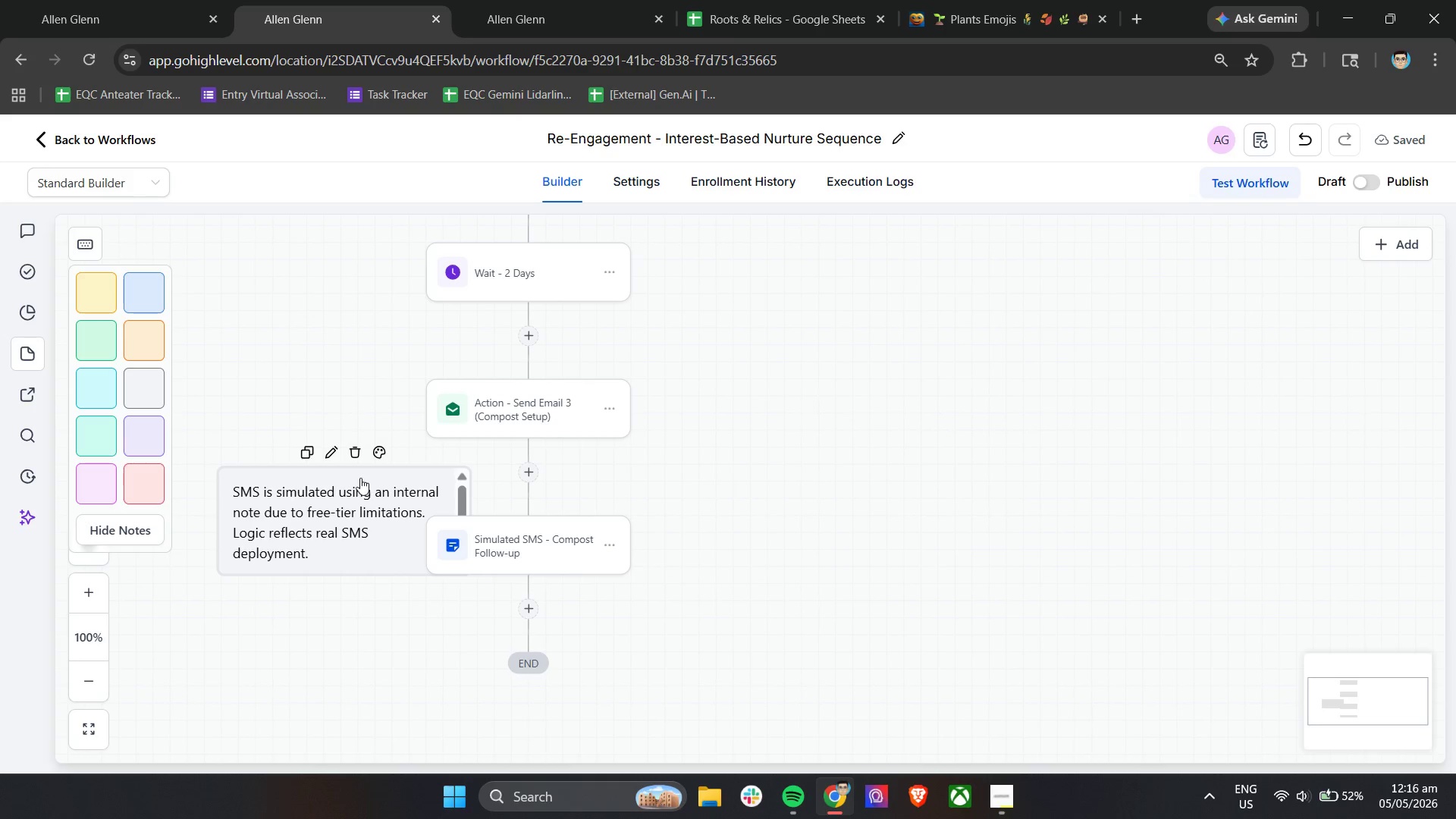 
left_click_drag(start_coordinate=[360, 478], to_coordinate=[783, 505])
 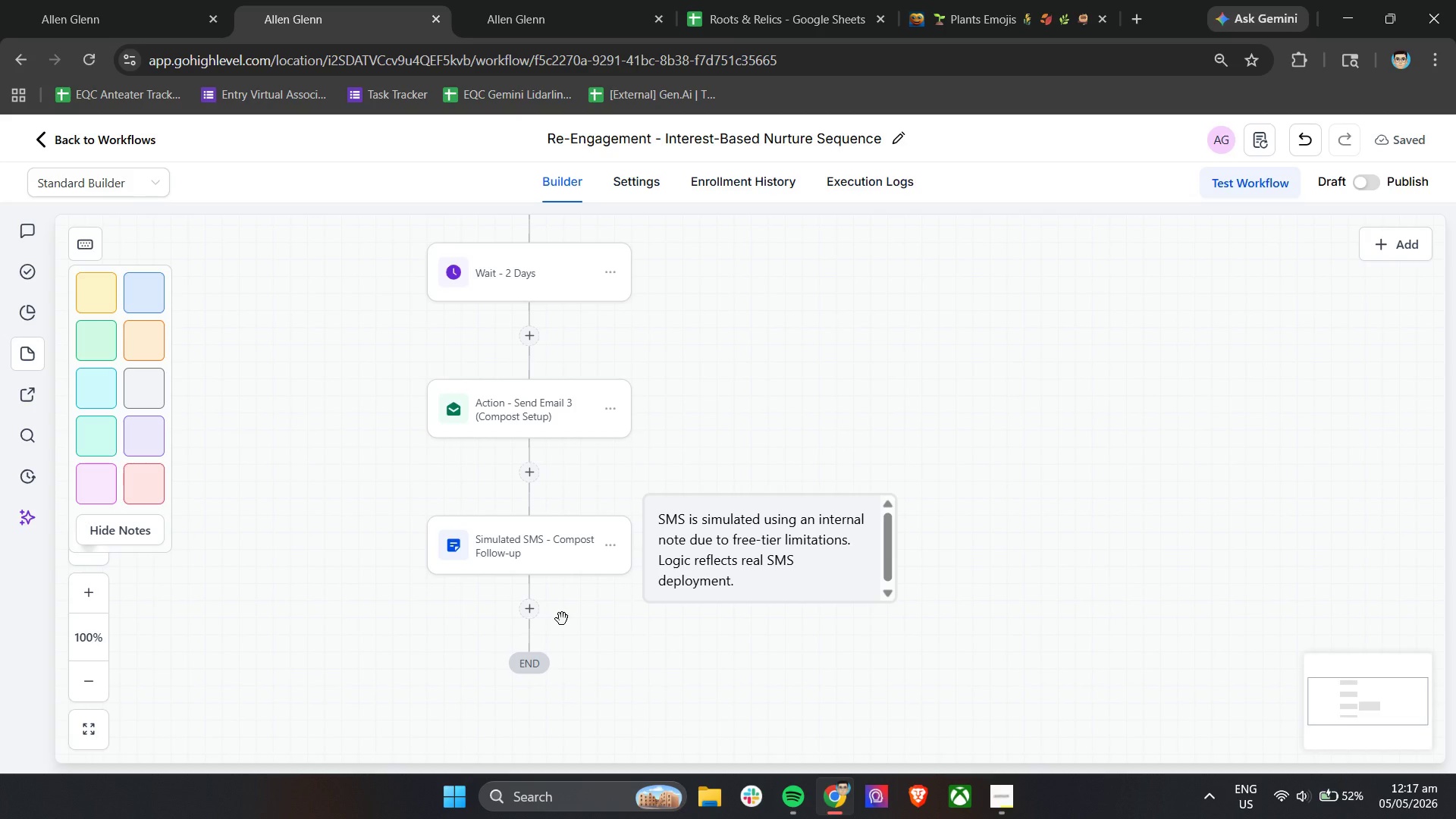 
wait(63.97)
 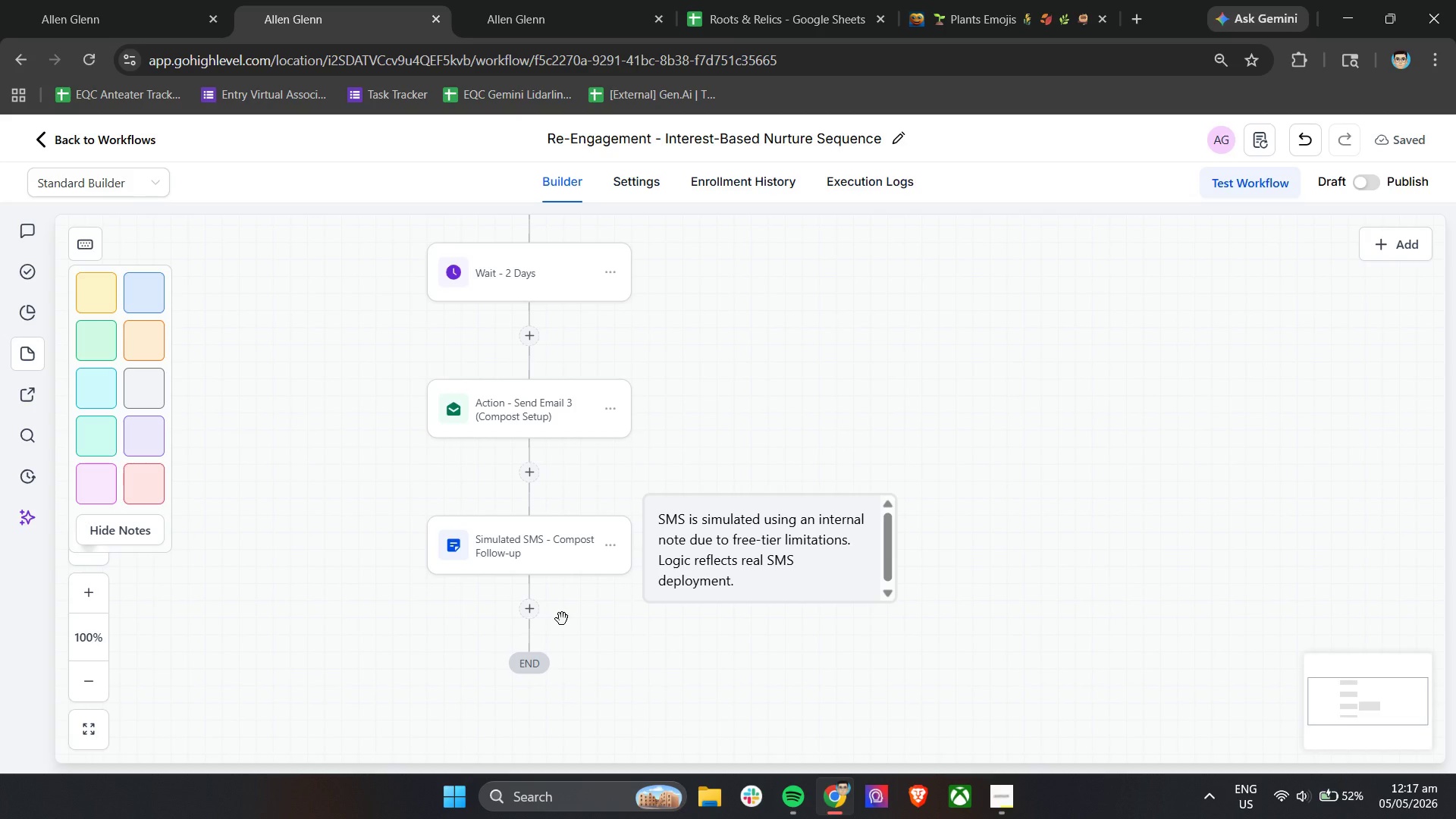 
left_click([529, 617])
 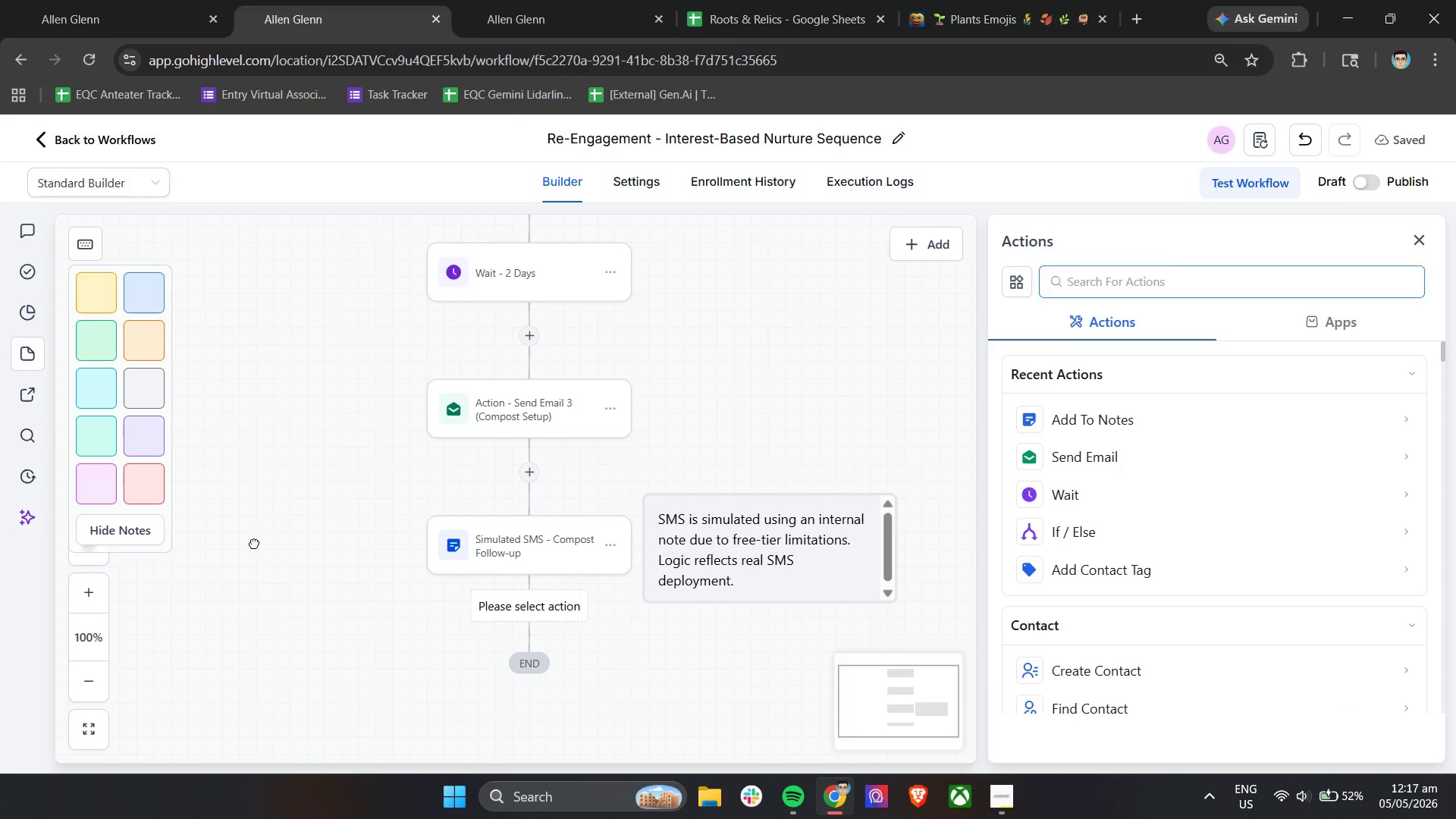 
double_click([254, 543])
 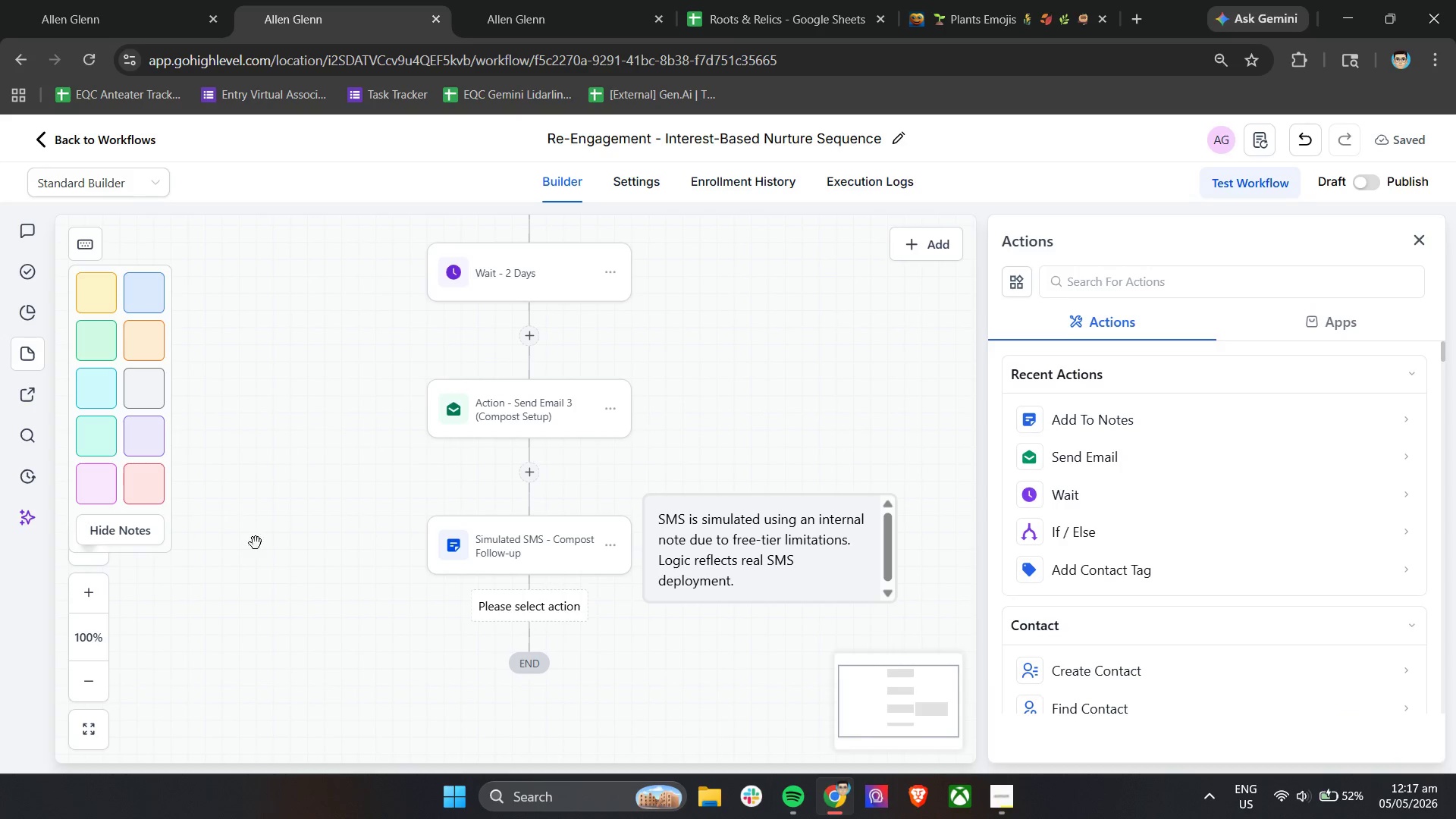 
triple_click([256, 543])
 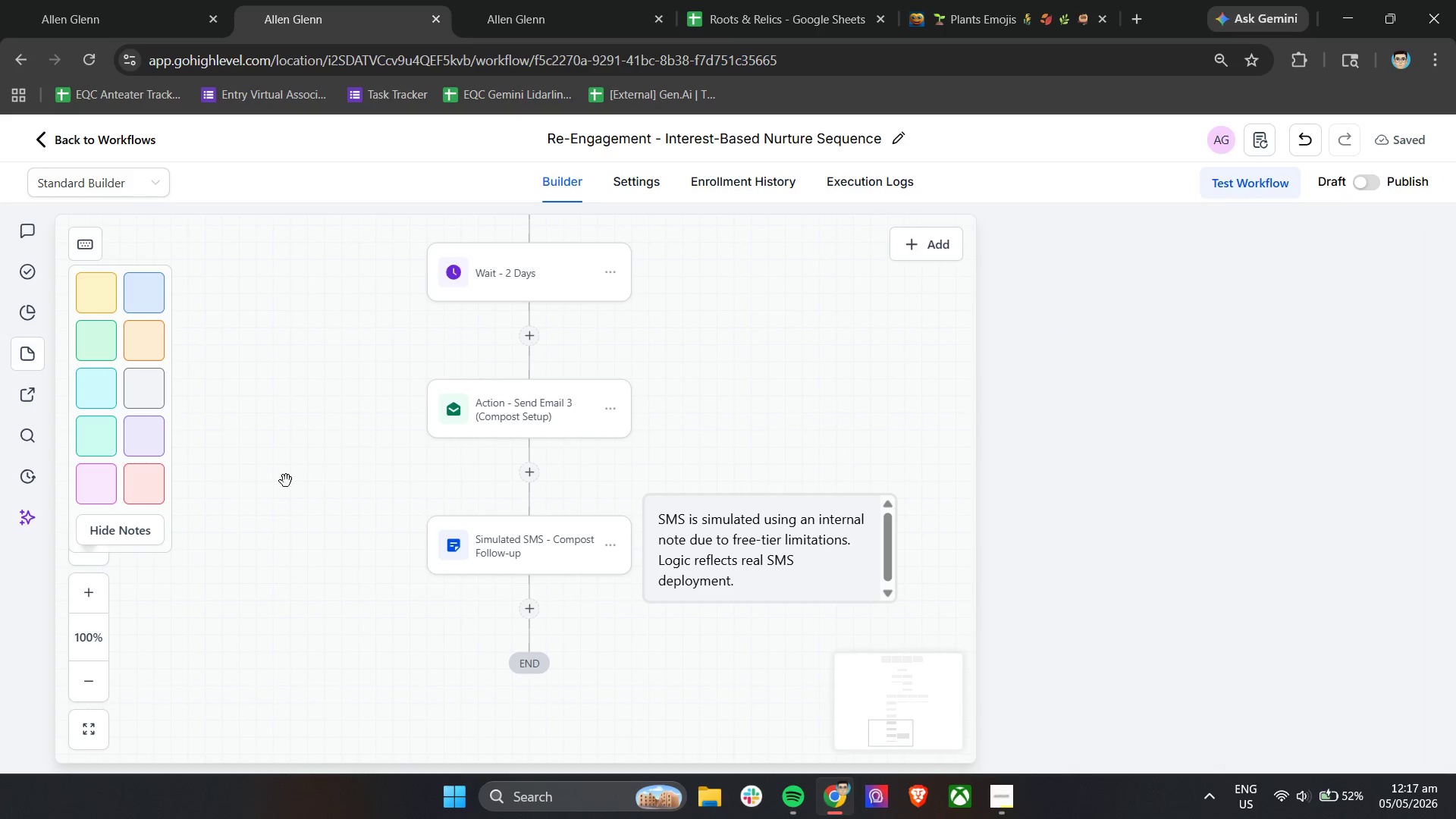 
left_click([150, 537])
 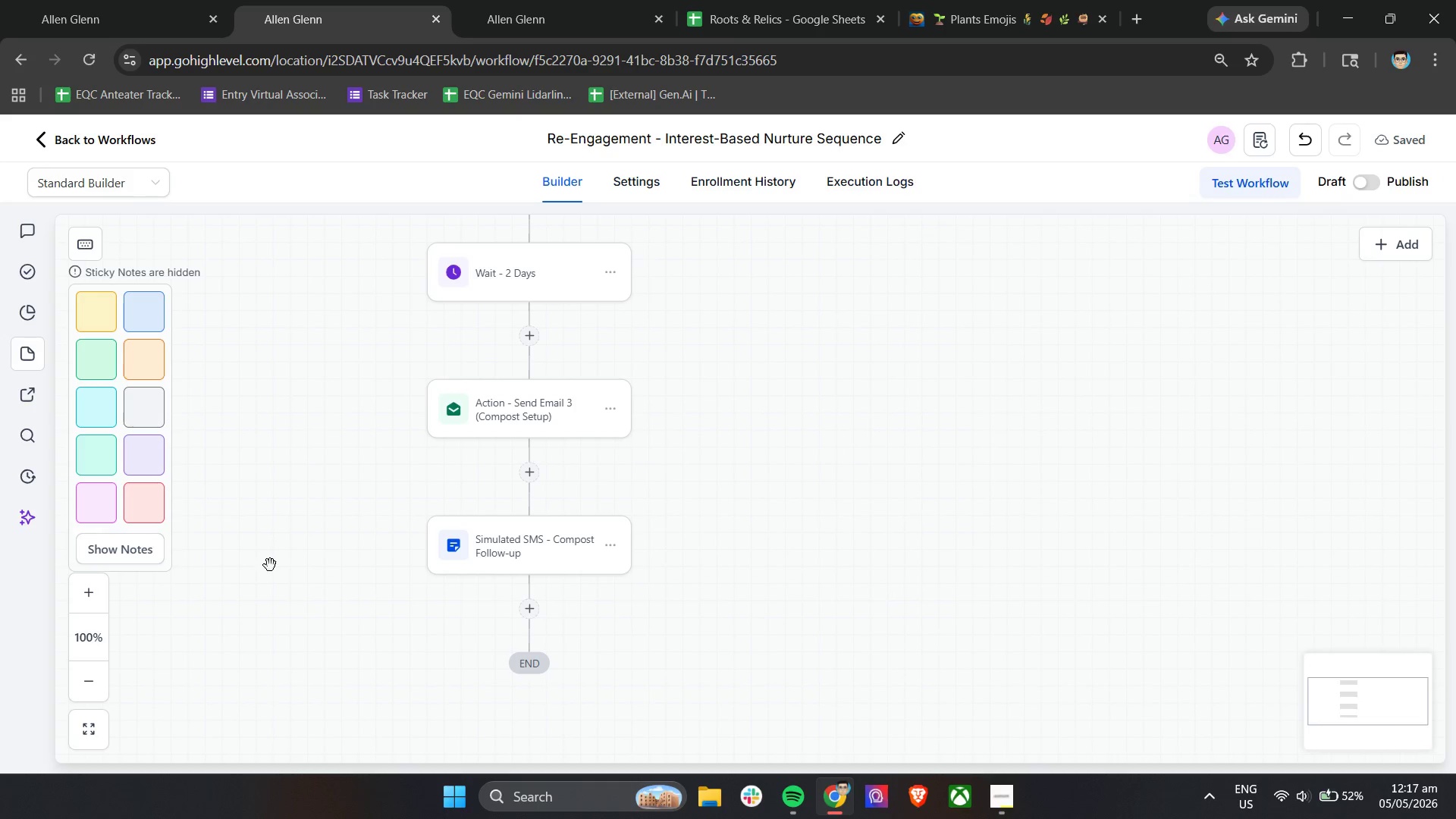 
left_click([151, 556])
 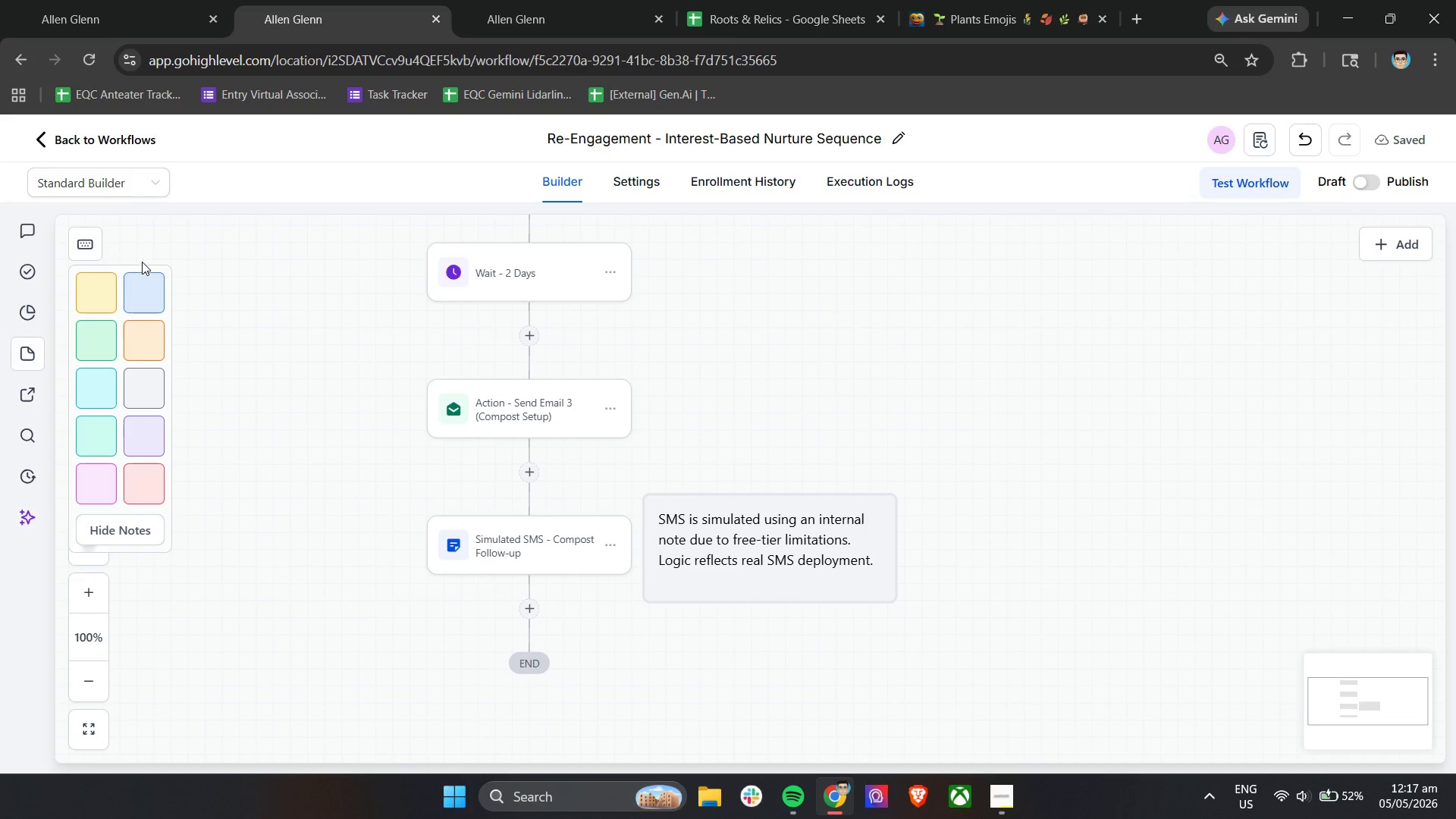 
double_click([202, 240])
 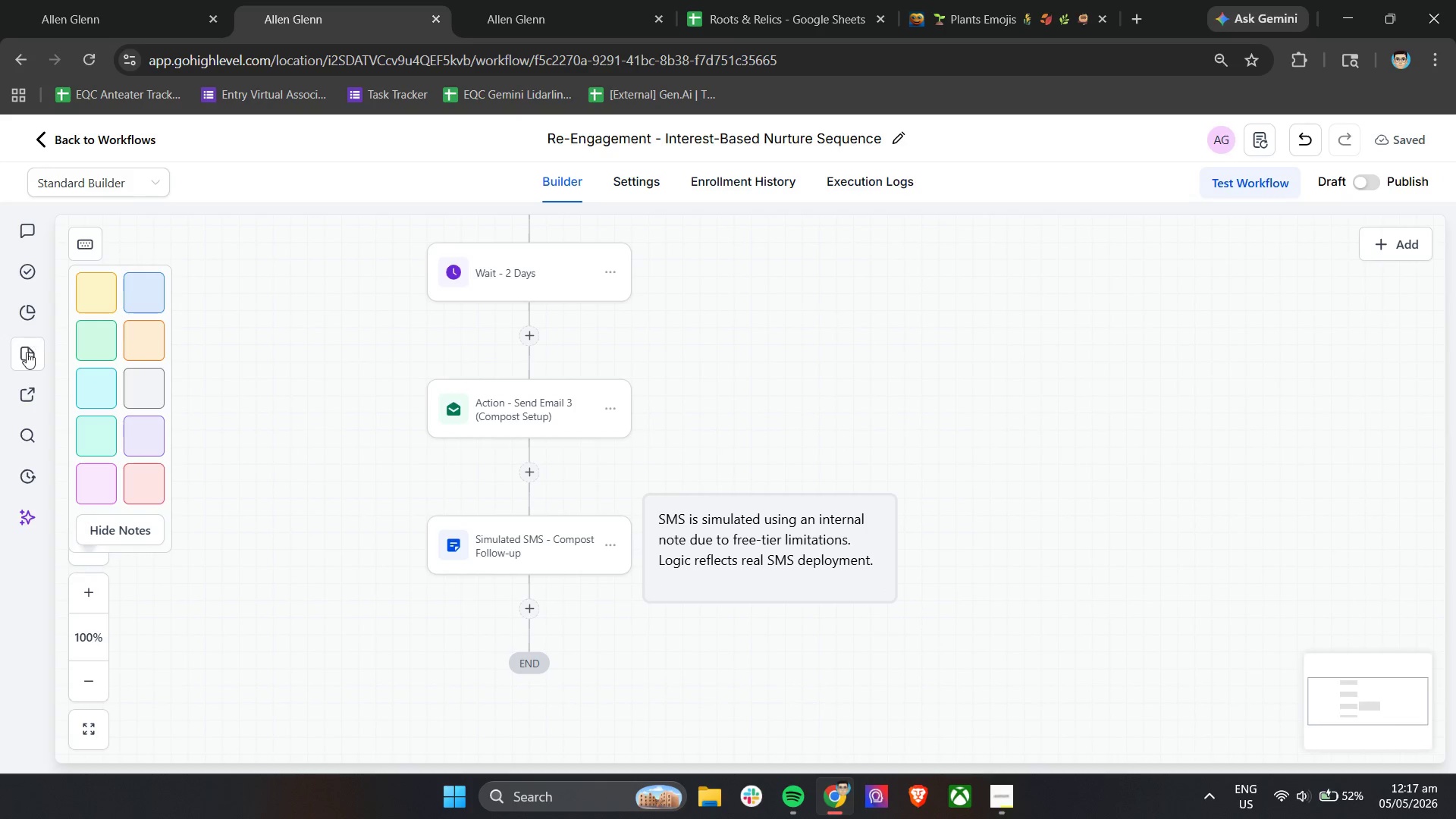 
left_click([25, 355])
 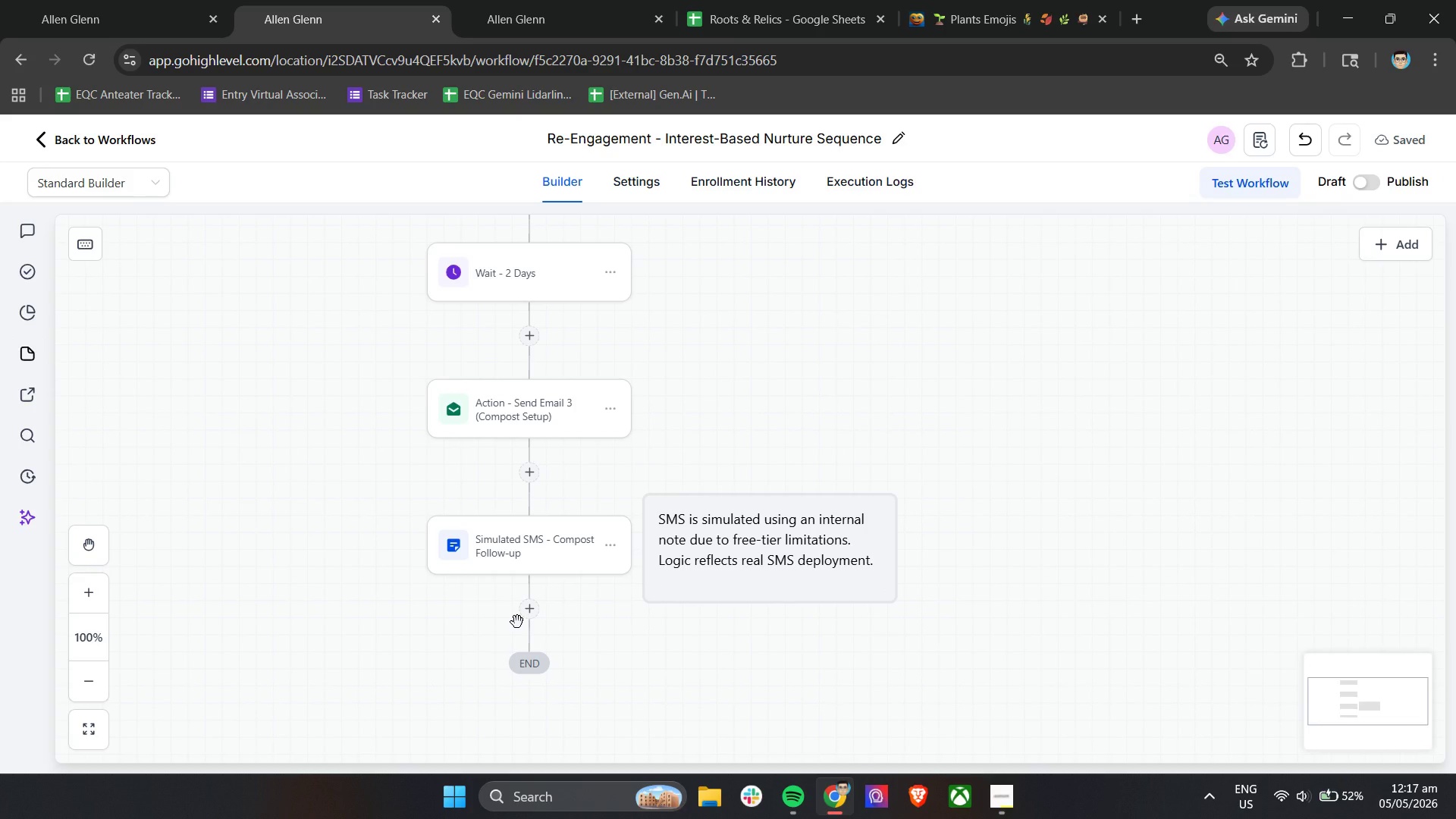 
wait(12.62)
 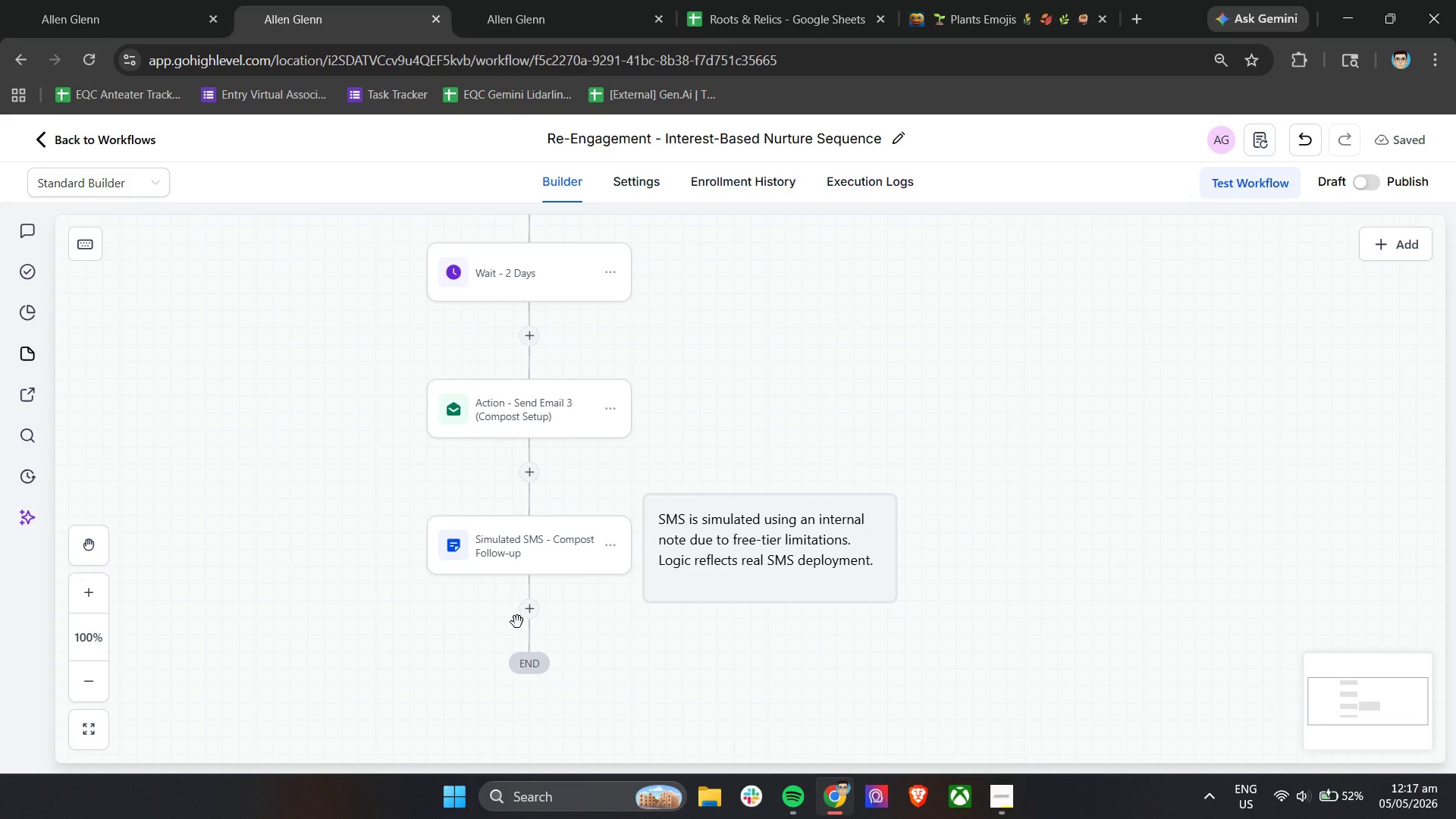 
mouse_move([612, 551])
 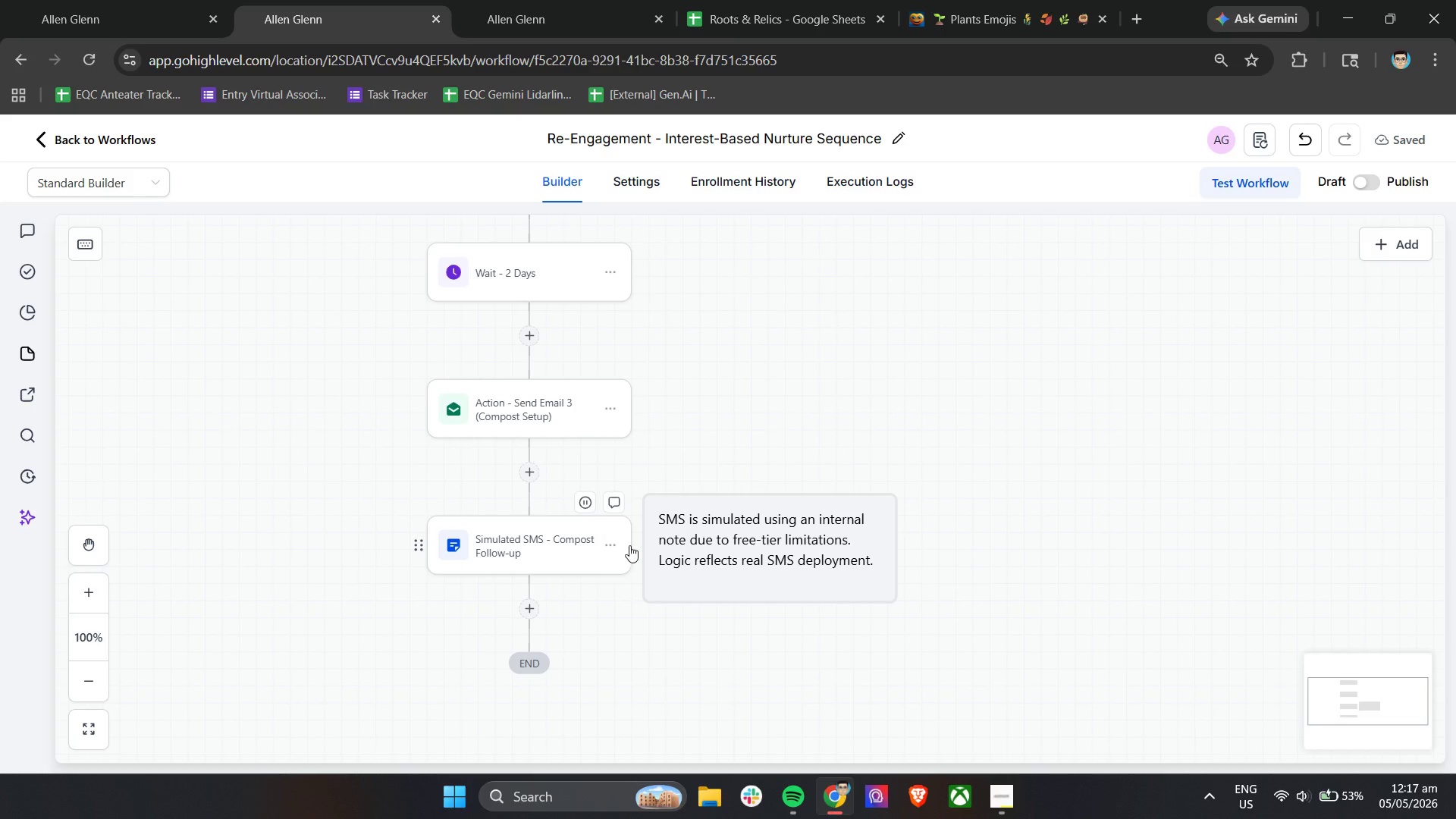 
mouse_move([638, 579])
 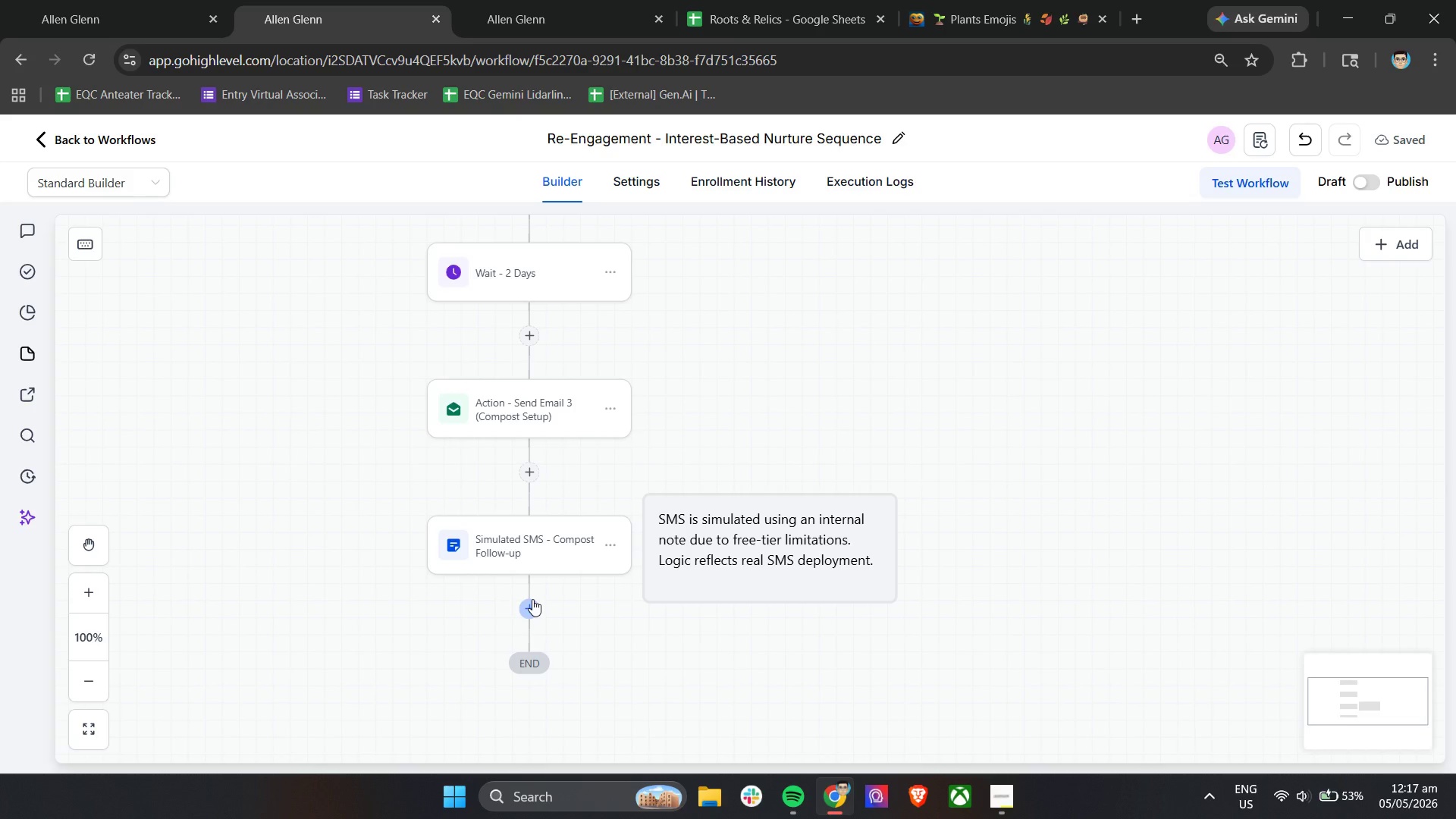 
wait(16.37)
 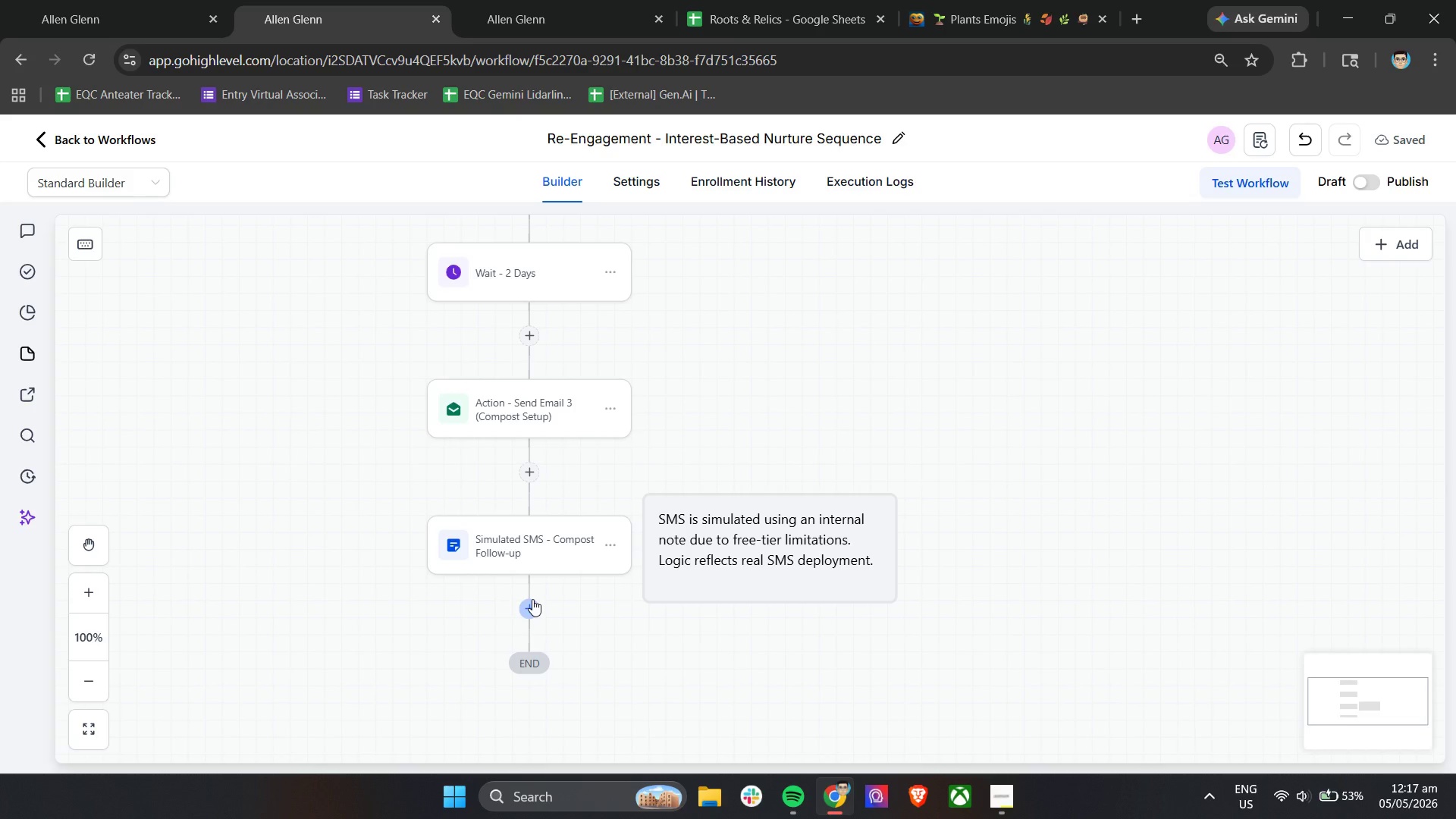 
scroll: coordinate [566, 487], scroll_direction: up, amount: 3.0
 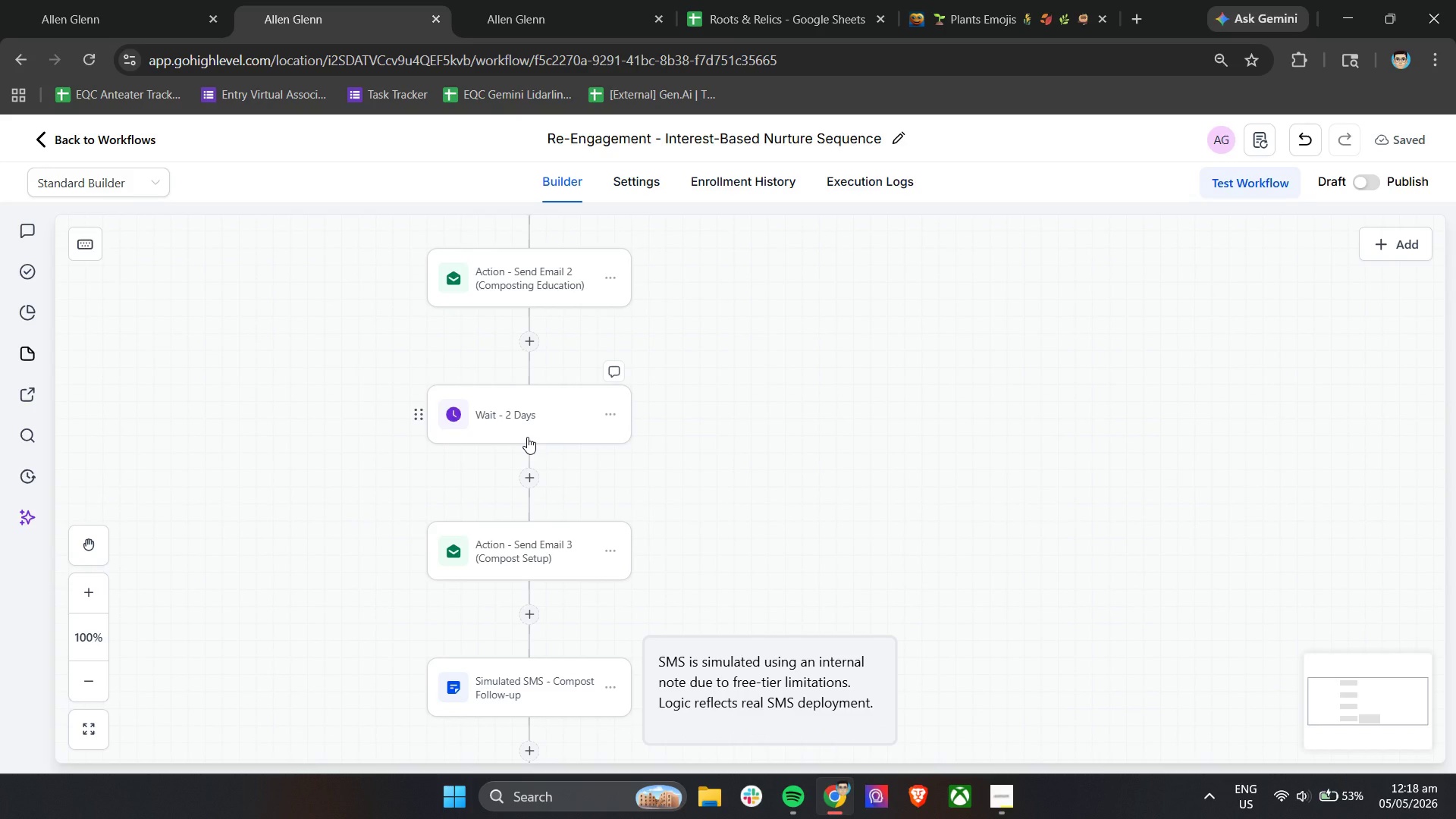 
scroll: coordinate [535, 541], scroll_direction: down, amount: 3.0
 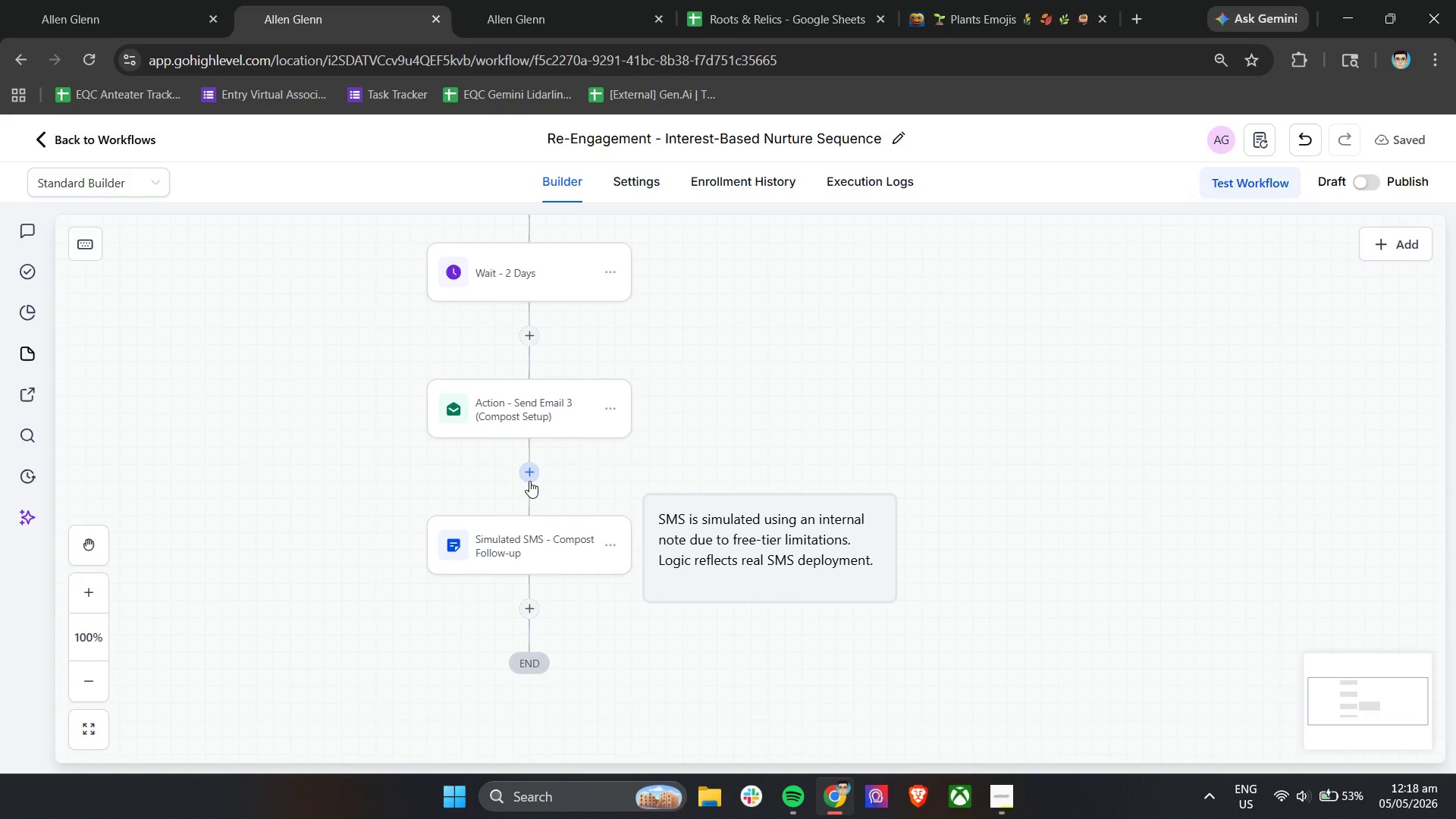 
left_click([529, 471])
 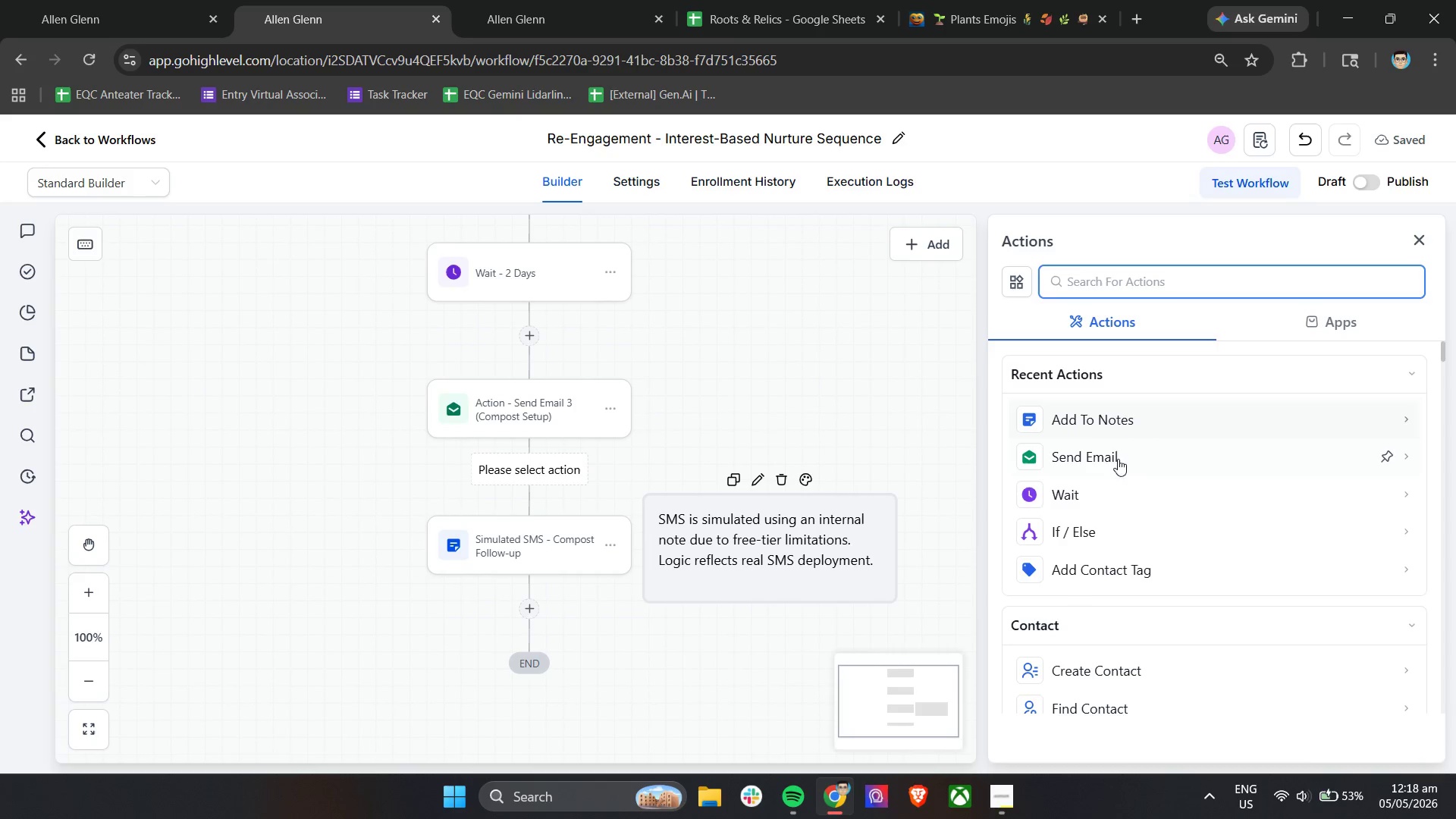 
left_click([1098, 490])
 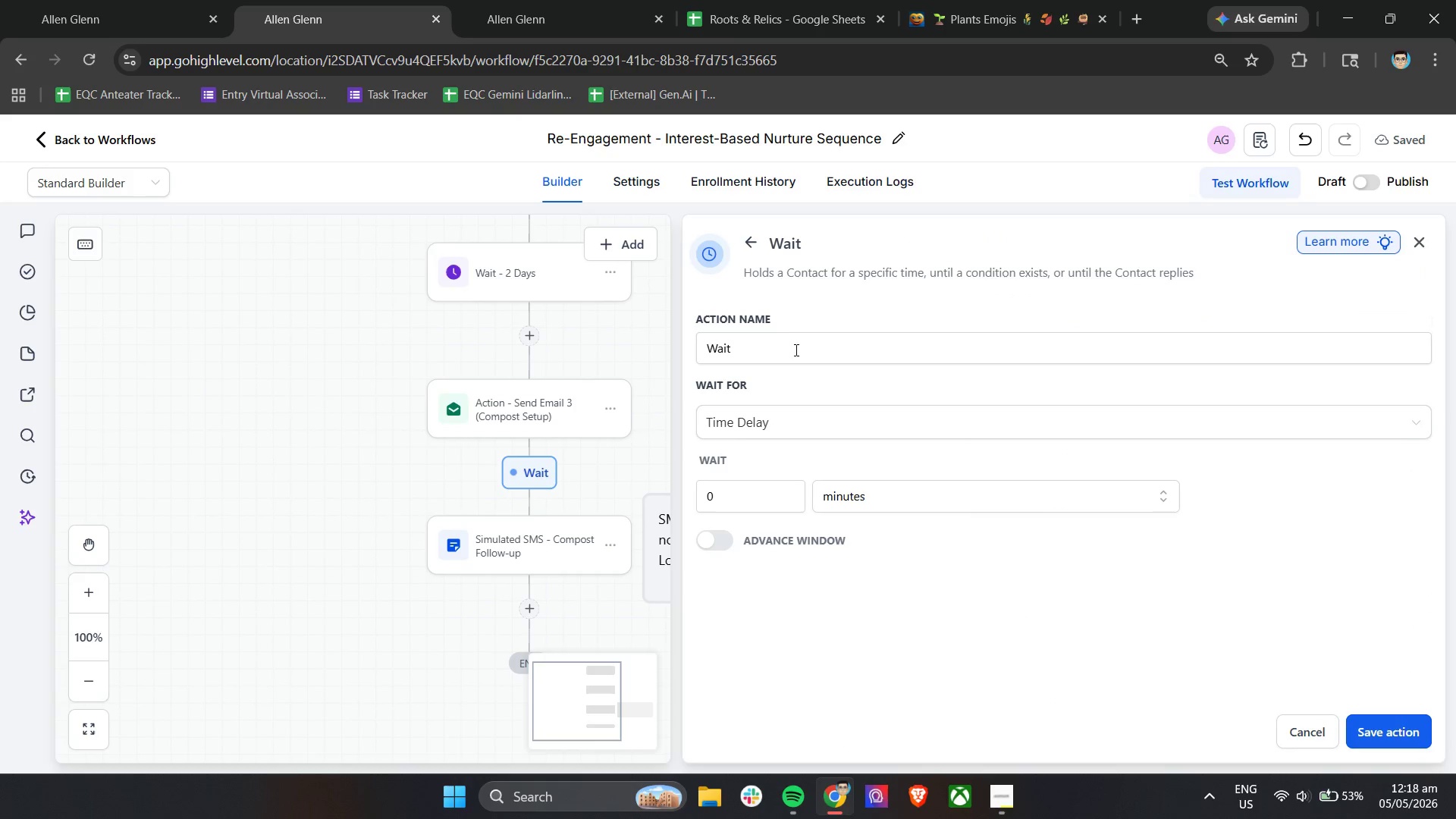 
left_click([797, 351])
 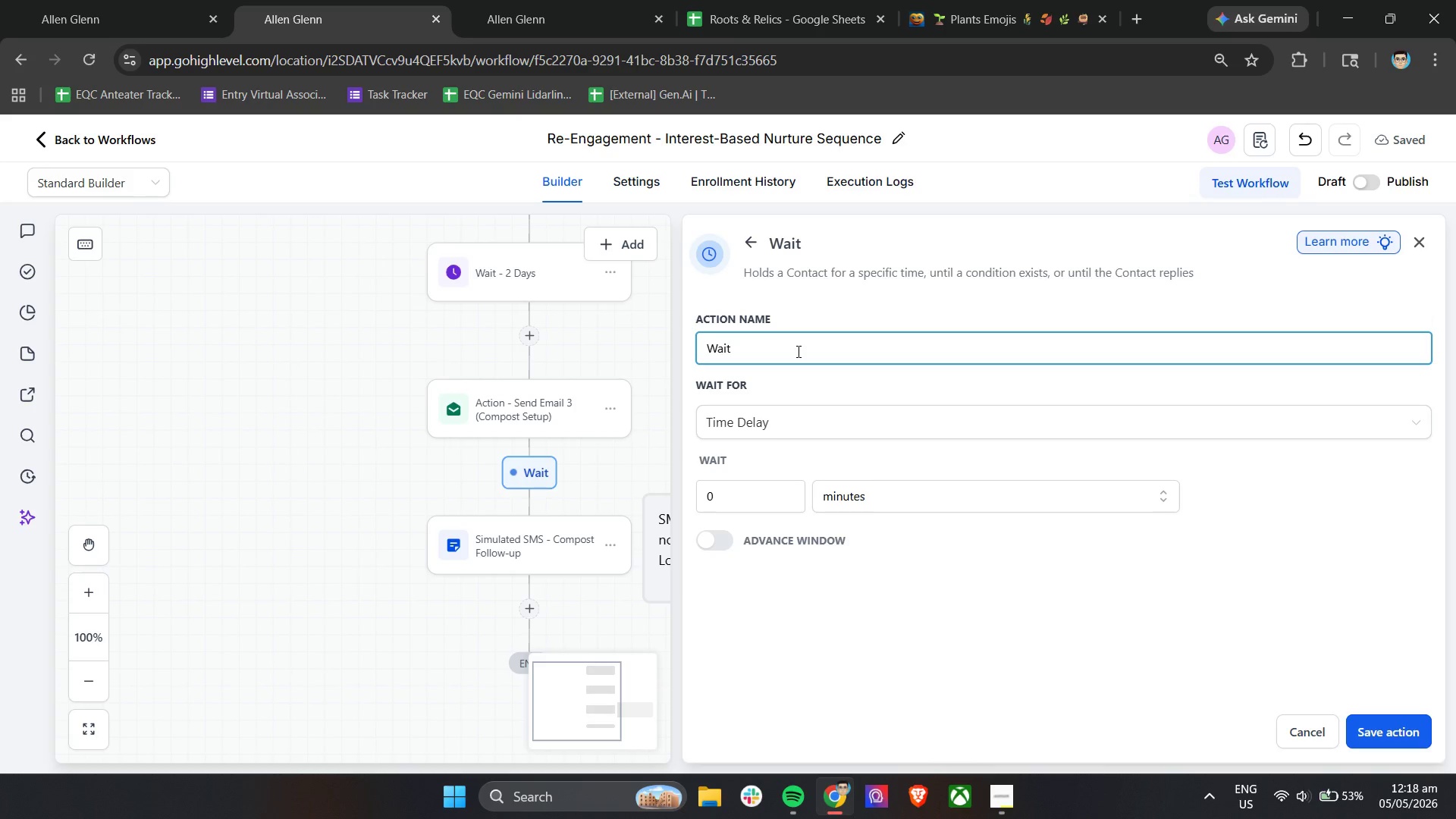 
type( - )
key(Backspace)
key(Backspace)
type(- 2 Days)
 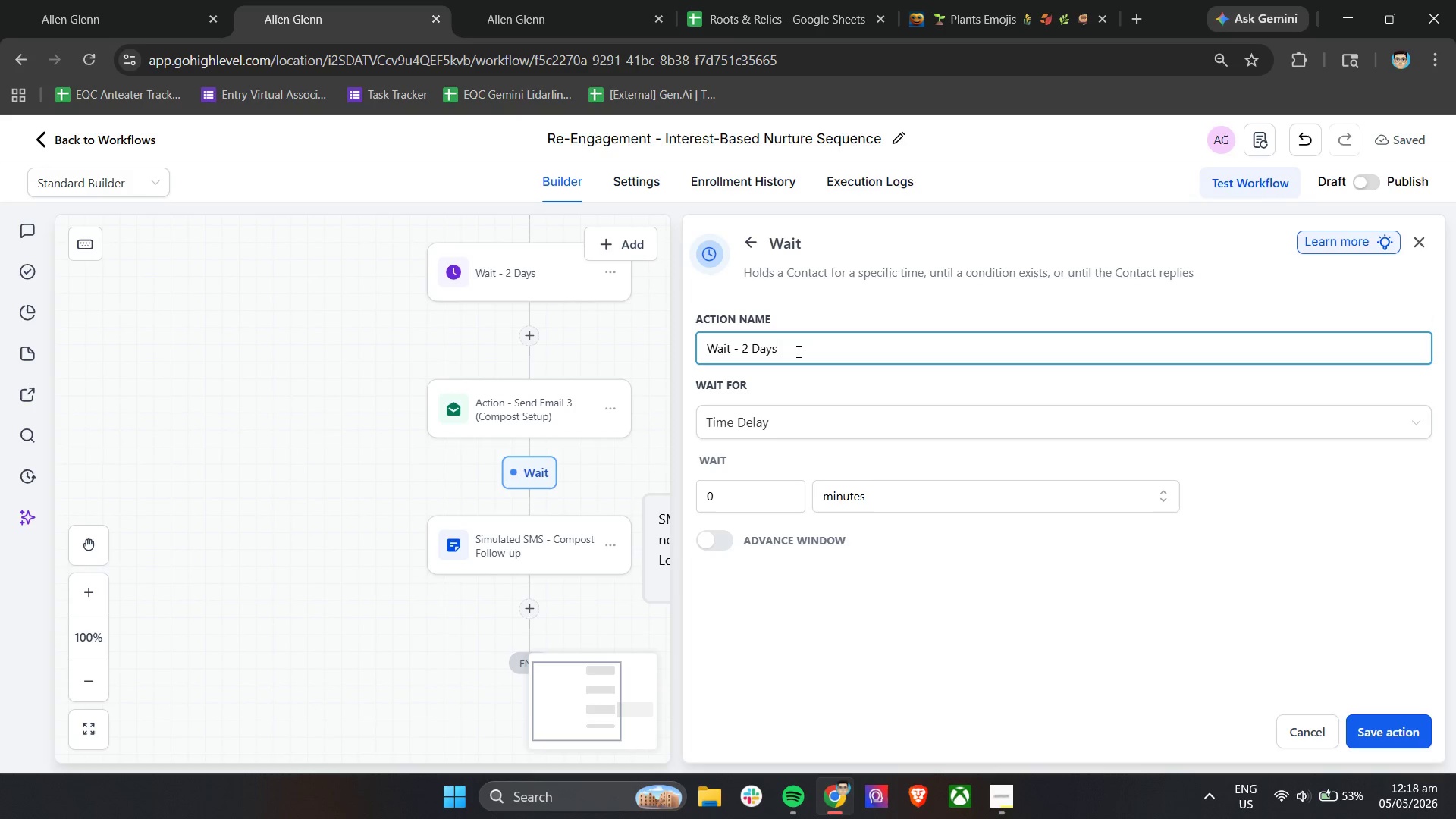 
left_click_drag(start_coordinate=[739, 494], to_coordinate=[668, 497])
 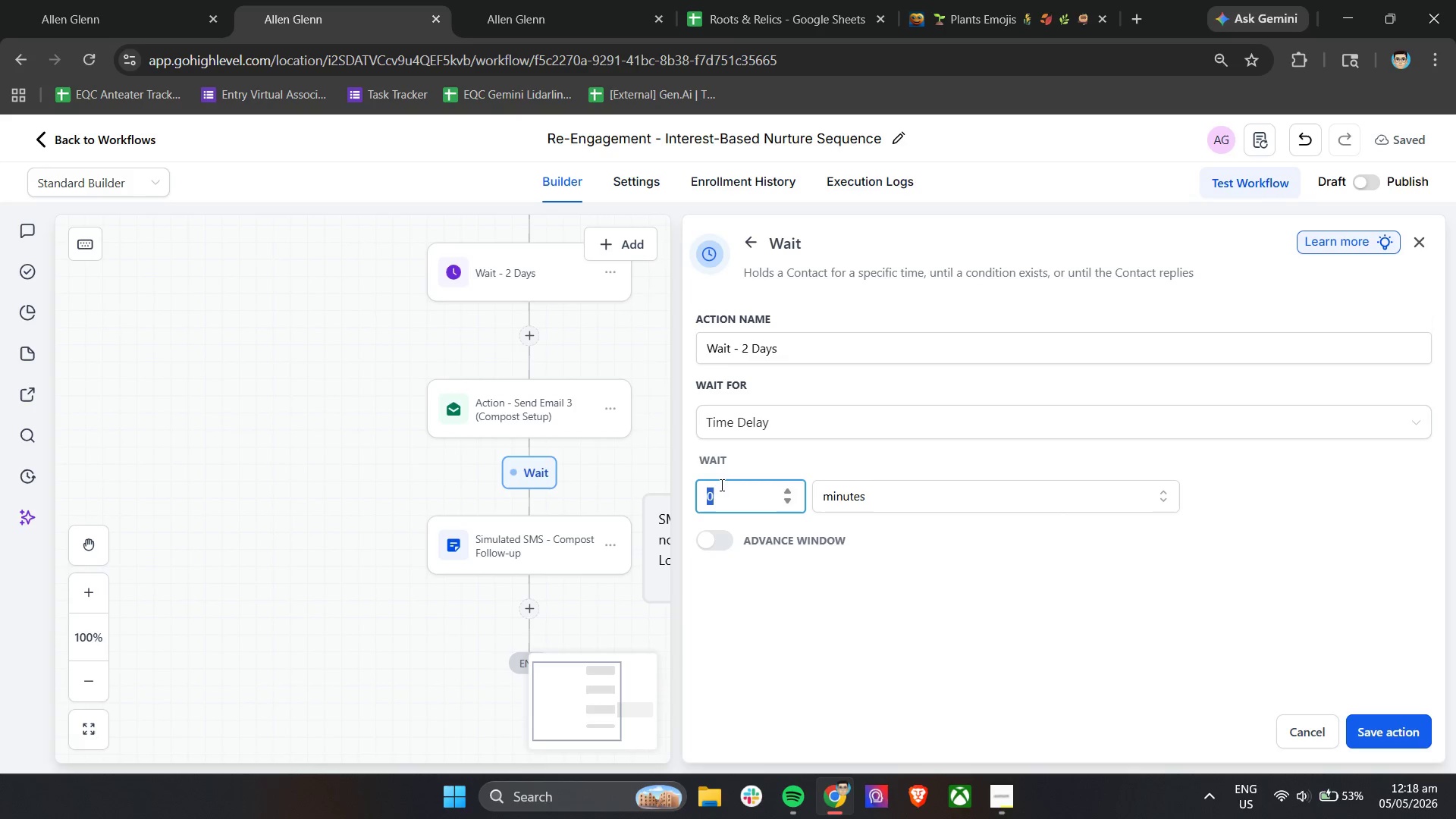 
key(2)
 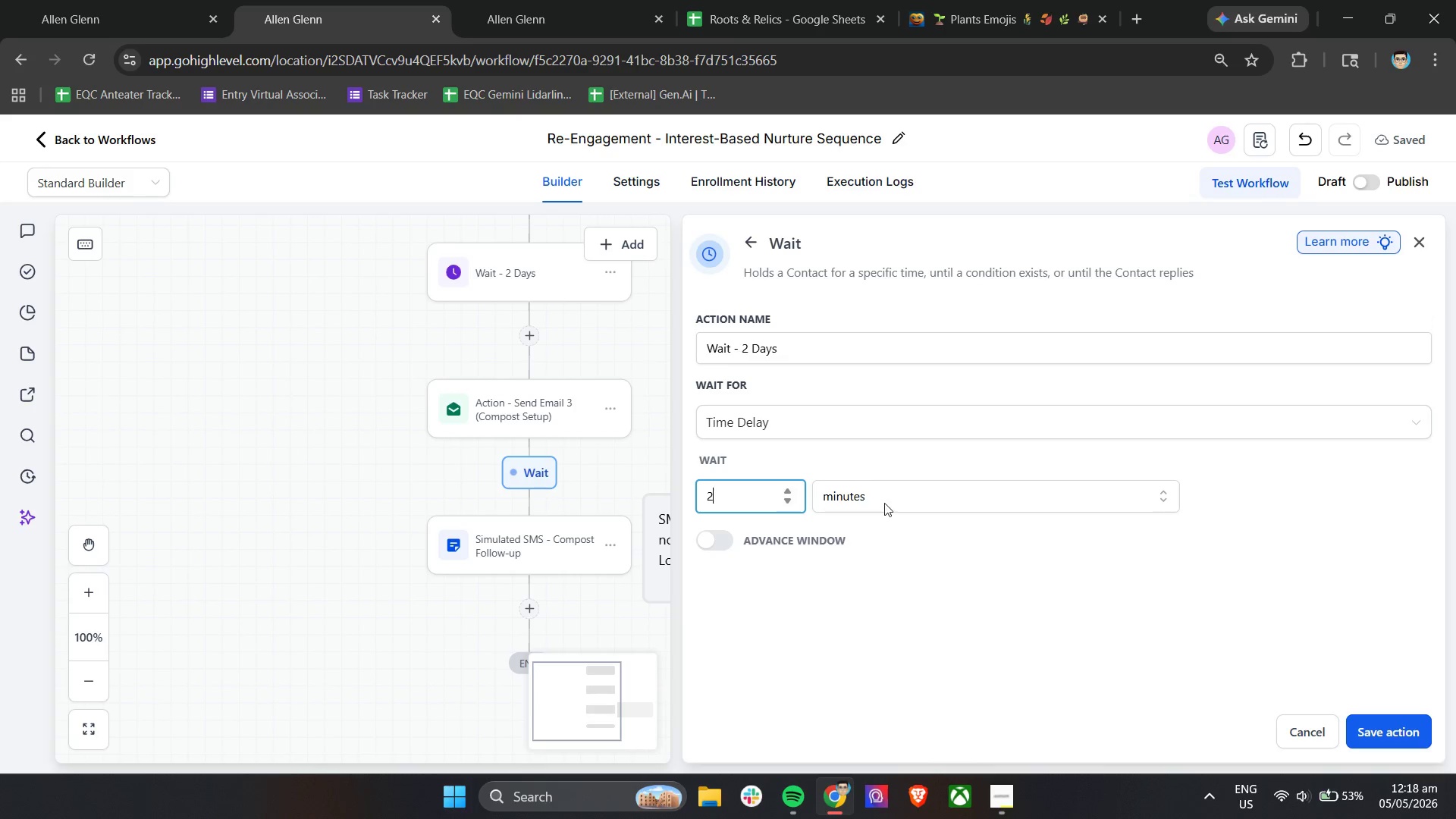 
left_click([900, 497])
 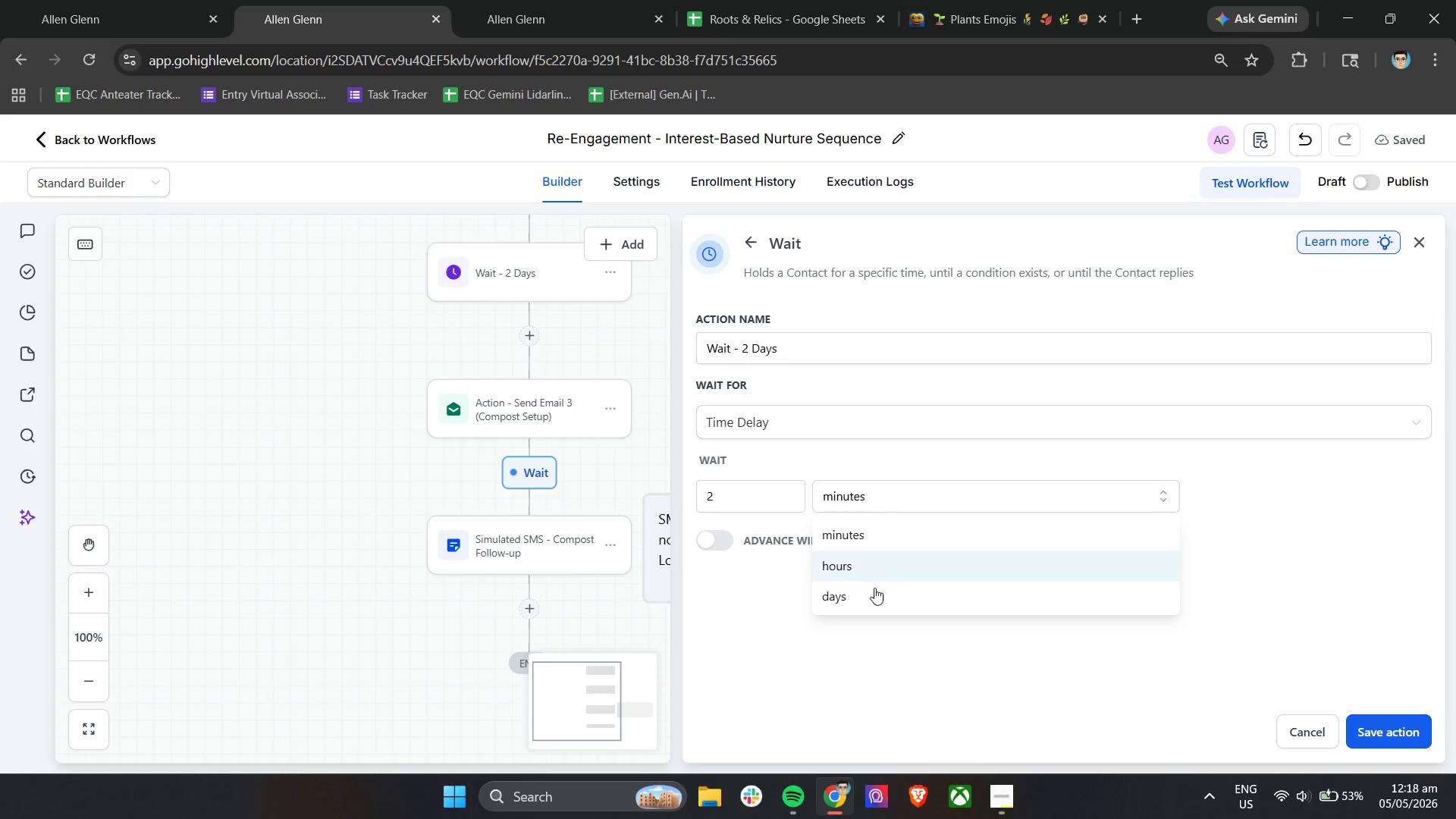 
double_click([867, 602])
 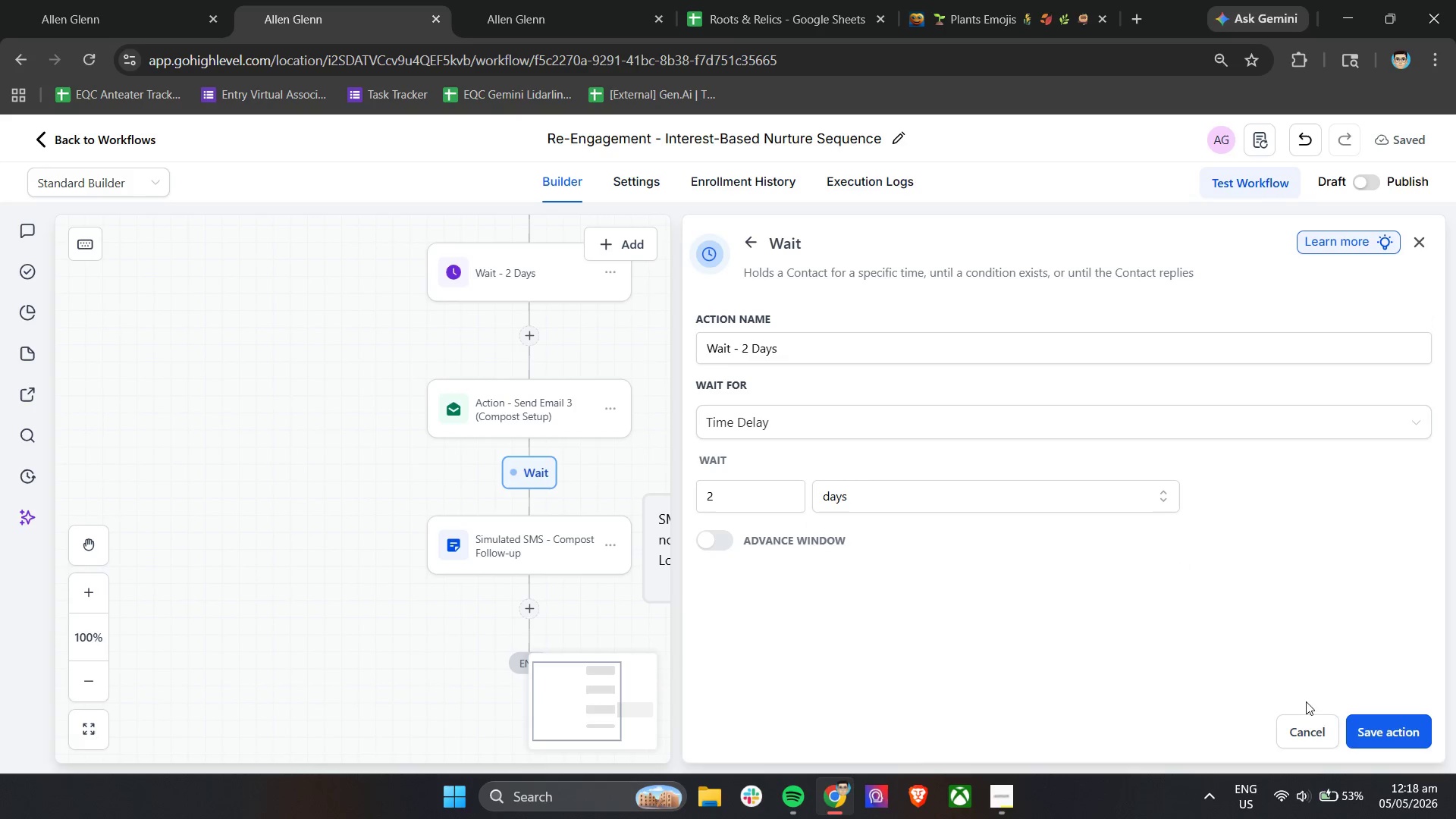 
left_click([1373, 734])
 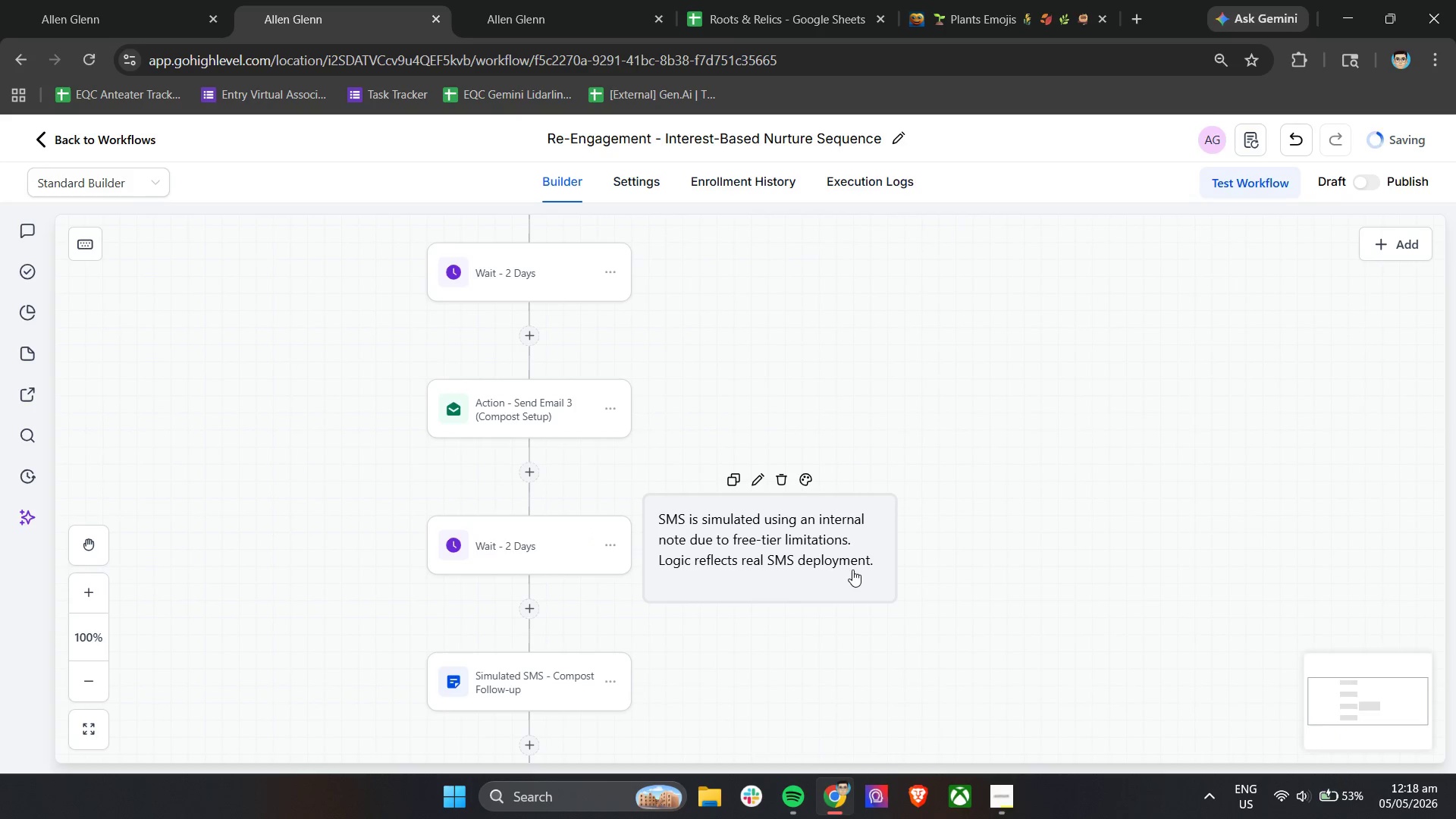 
scroll: coordinate [855, 570], scroll_direction: down, amount: 3.0
 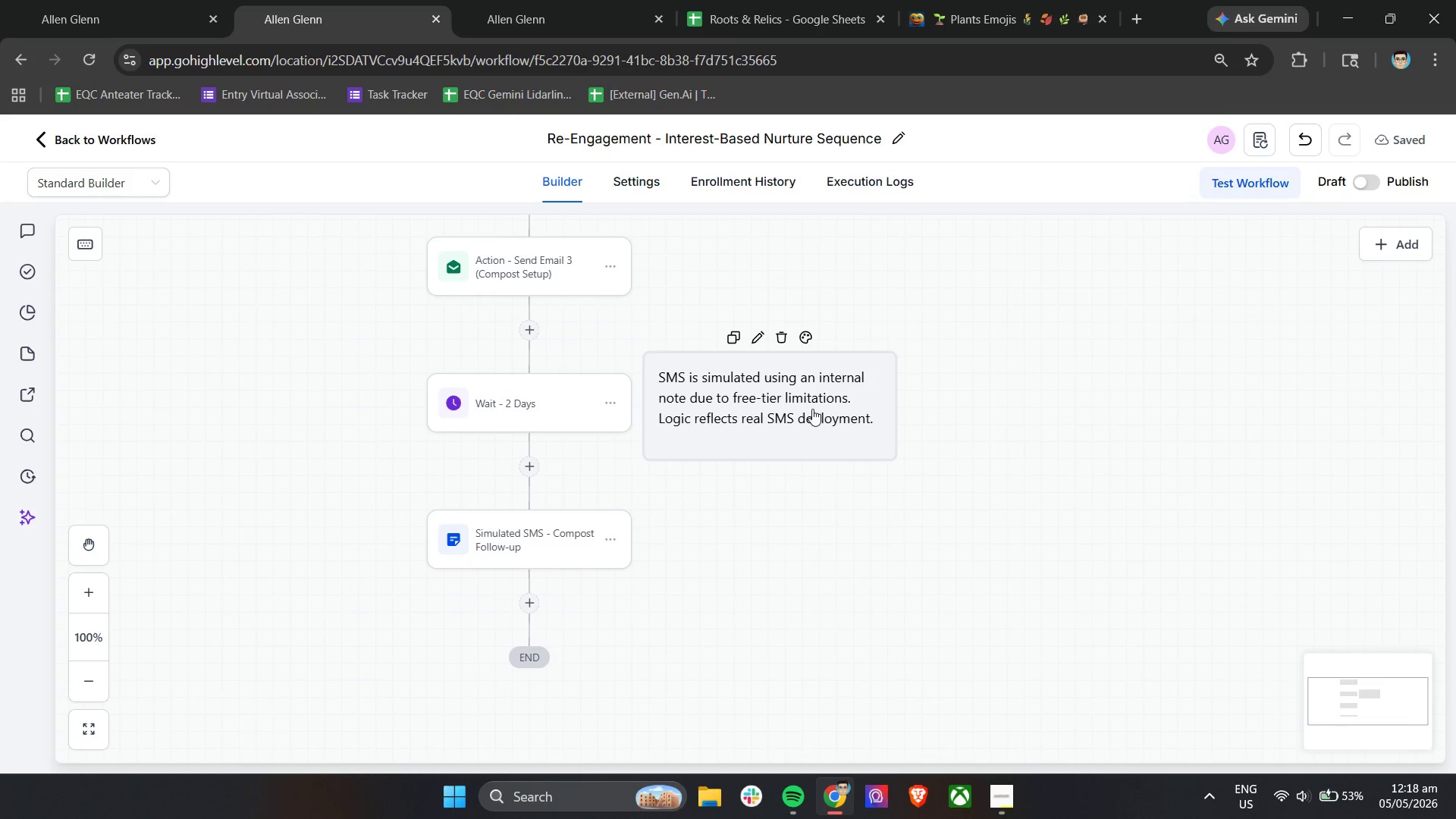 
left_click_drag(start_coordinate=[811, 408], to_coordinate=[802, 539])
 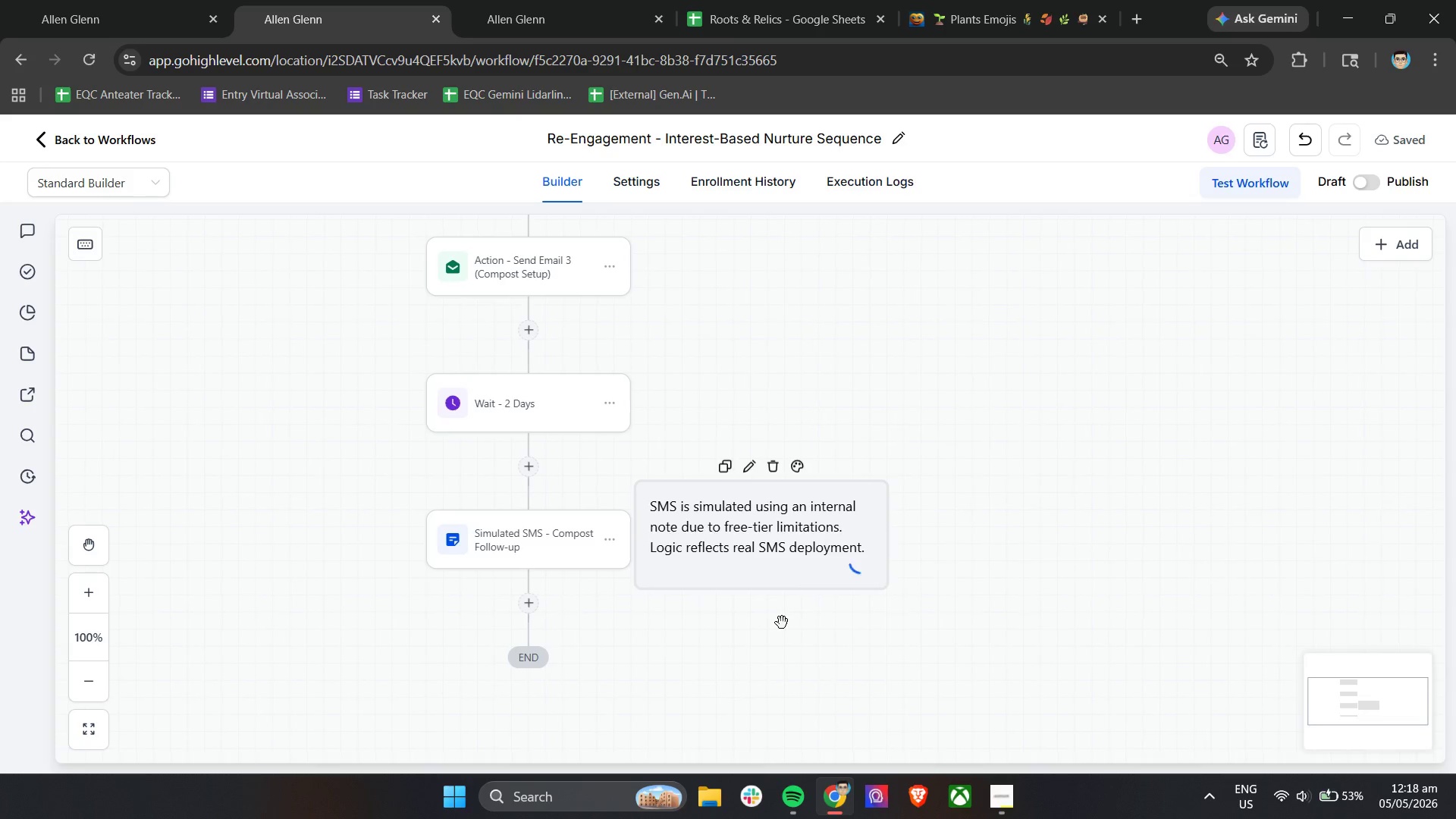 
left_click([802, 539])
 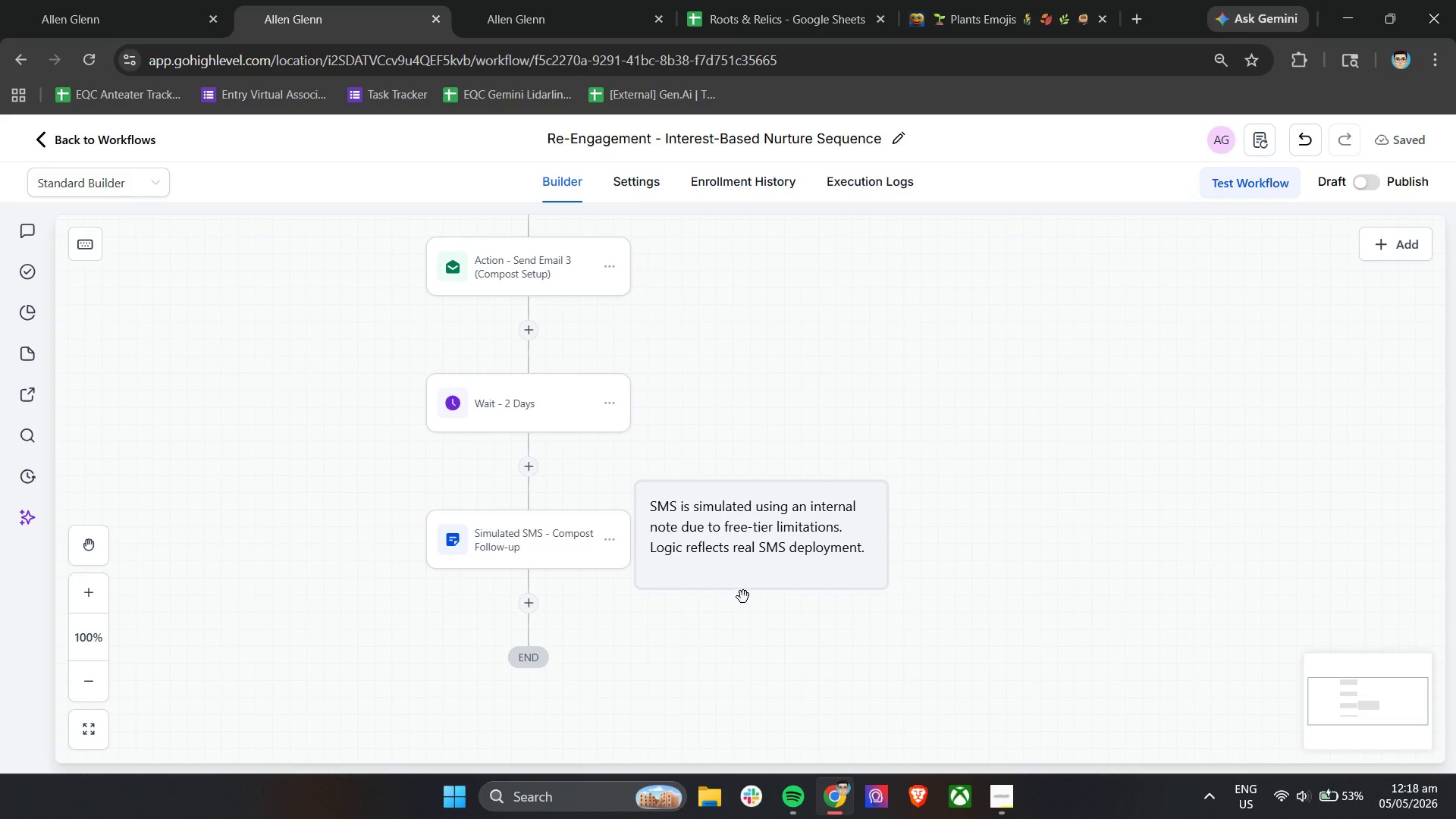 
left_click_drag(start_coordinate=[746, 592], to_coordinate=[752, 596])
 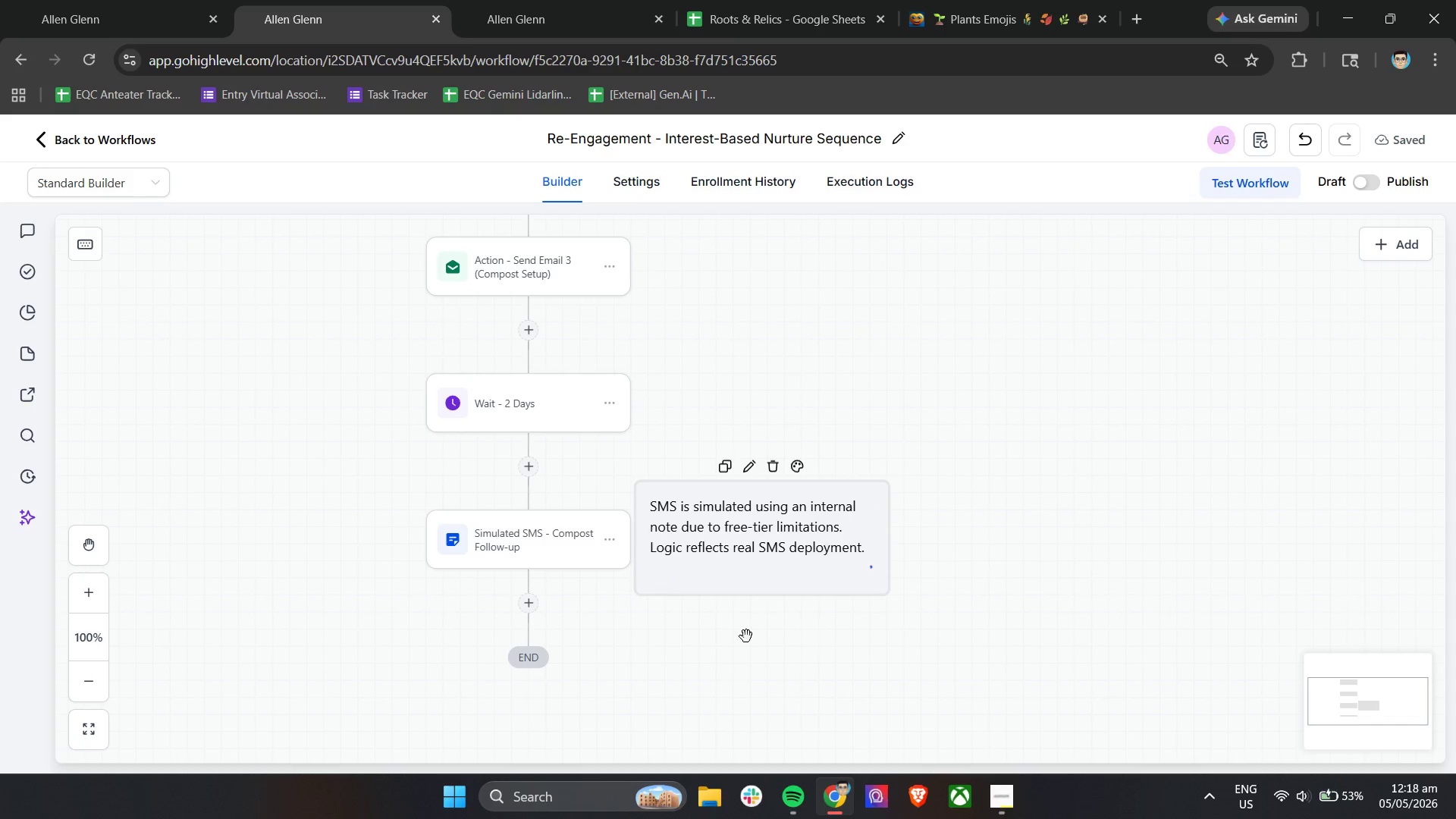 
double_click([746, 636])
 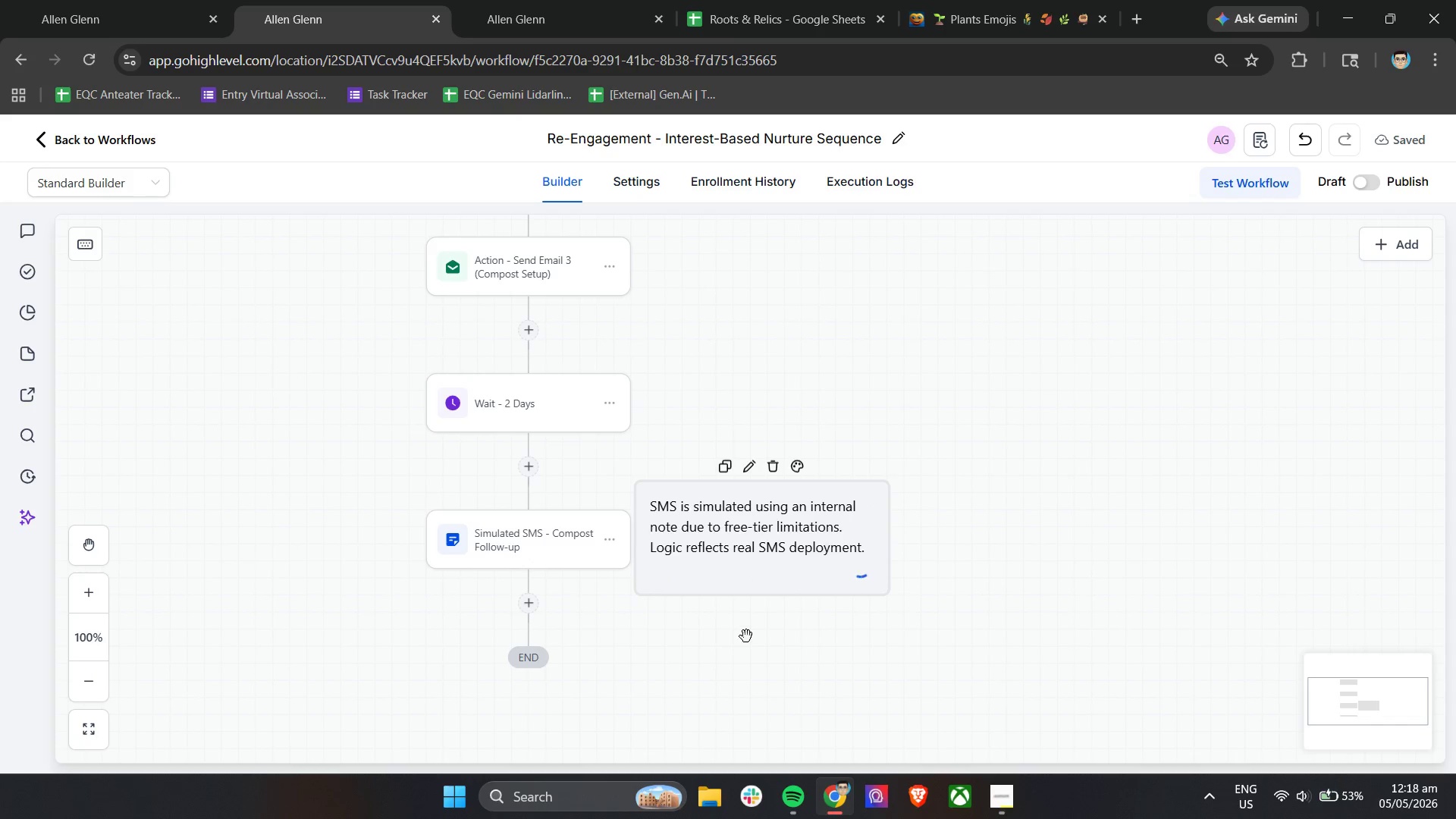 
triple_click([746, 636])
 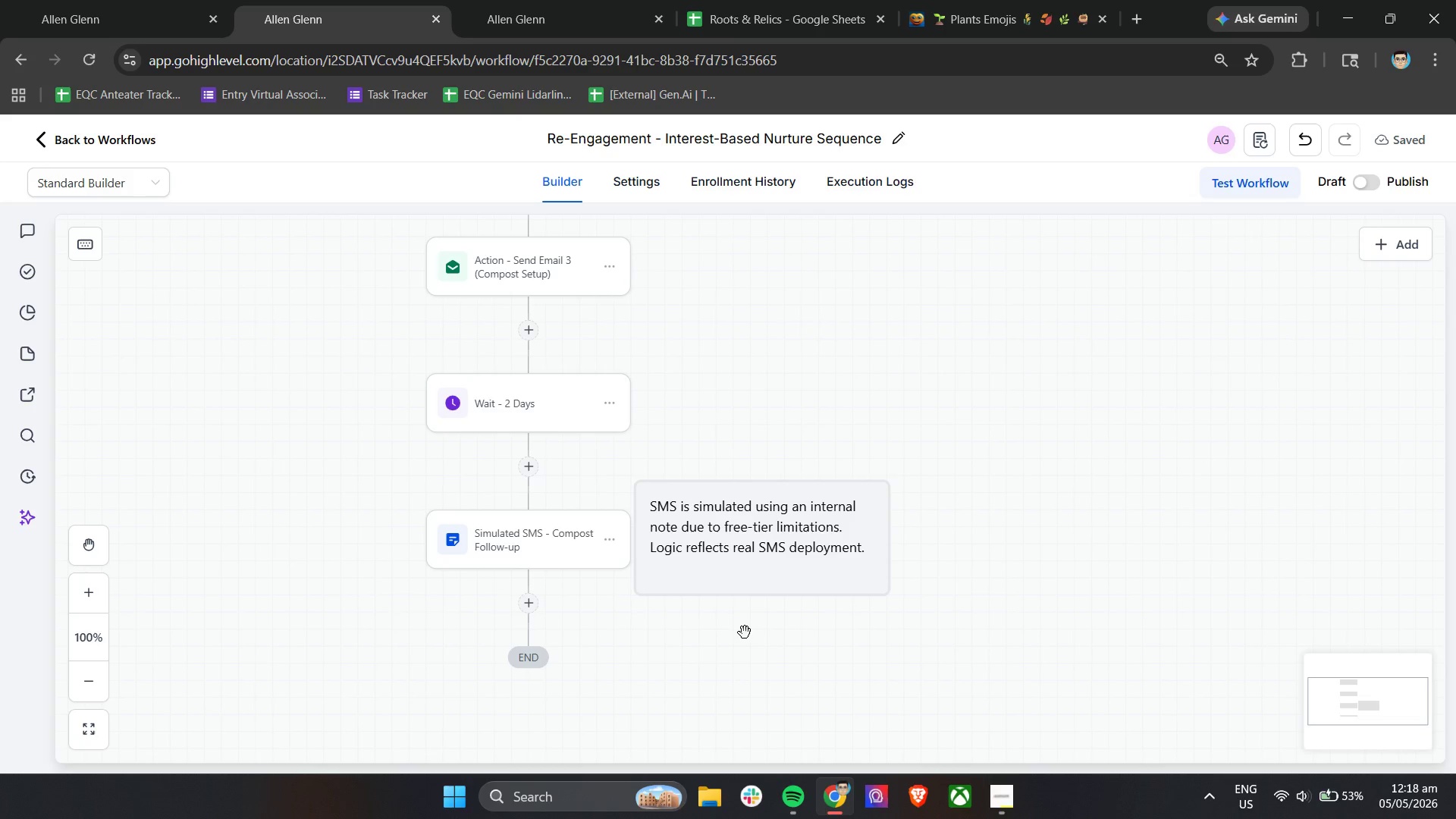 
wait(7.64)
 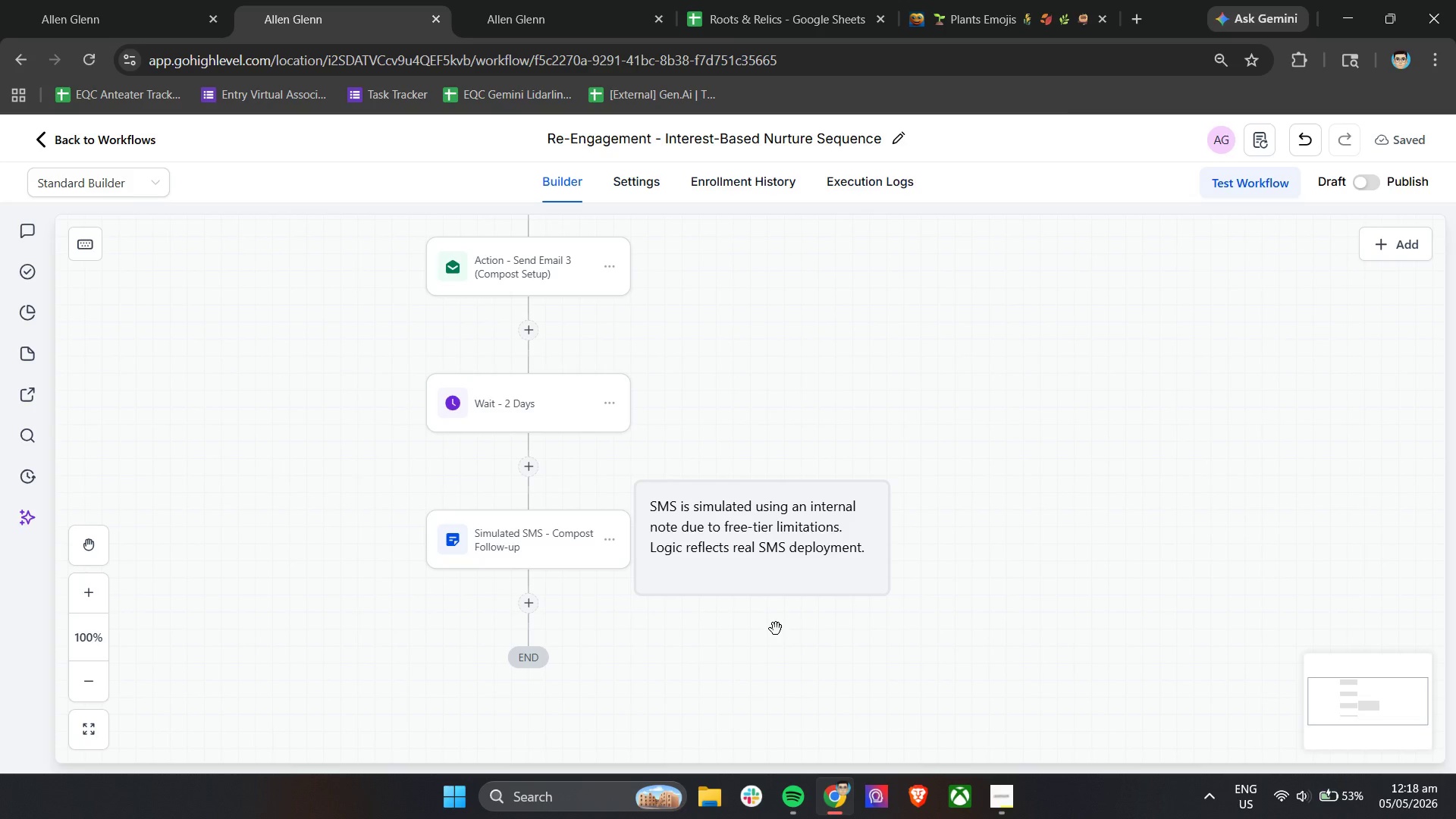 
left_click([1104, 400])
 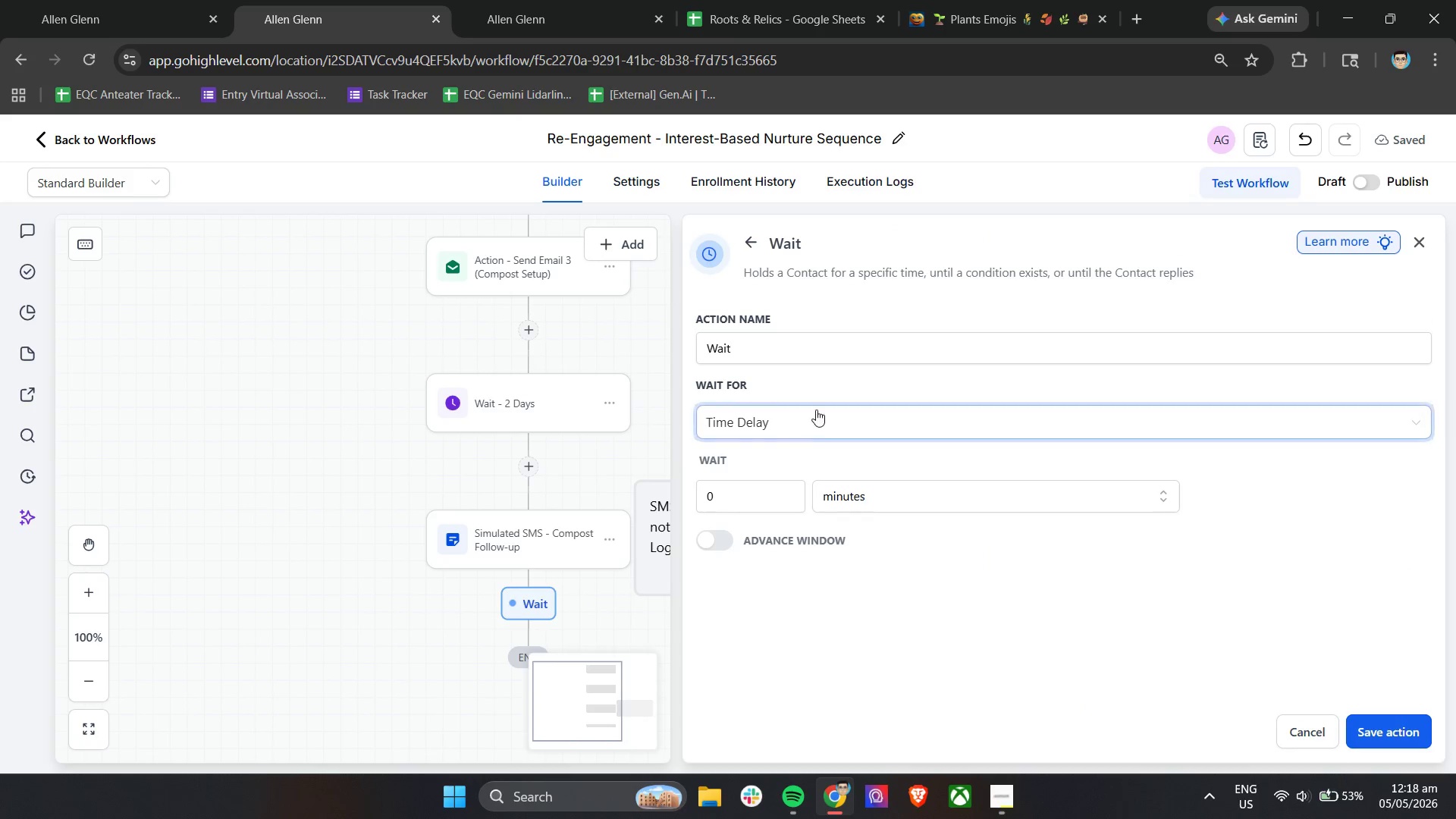 
left_click([800, 345])
 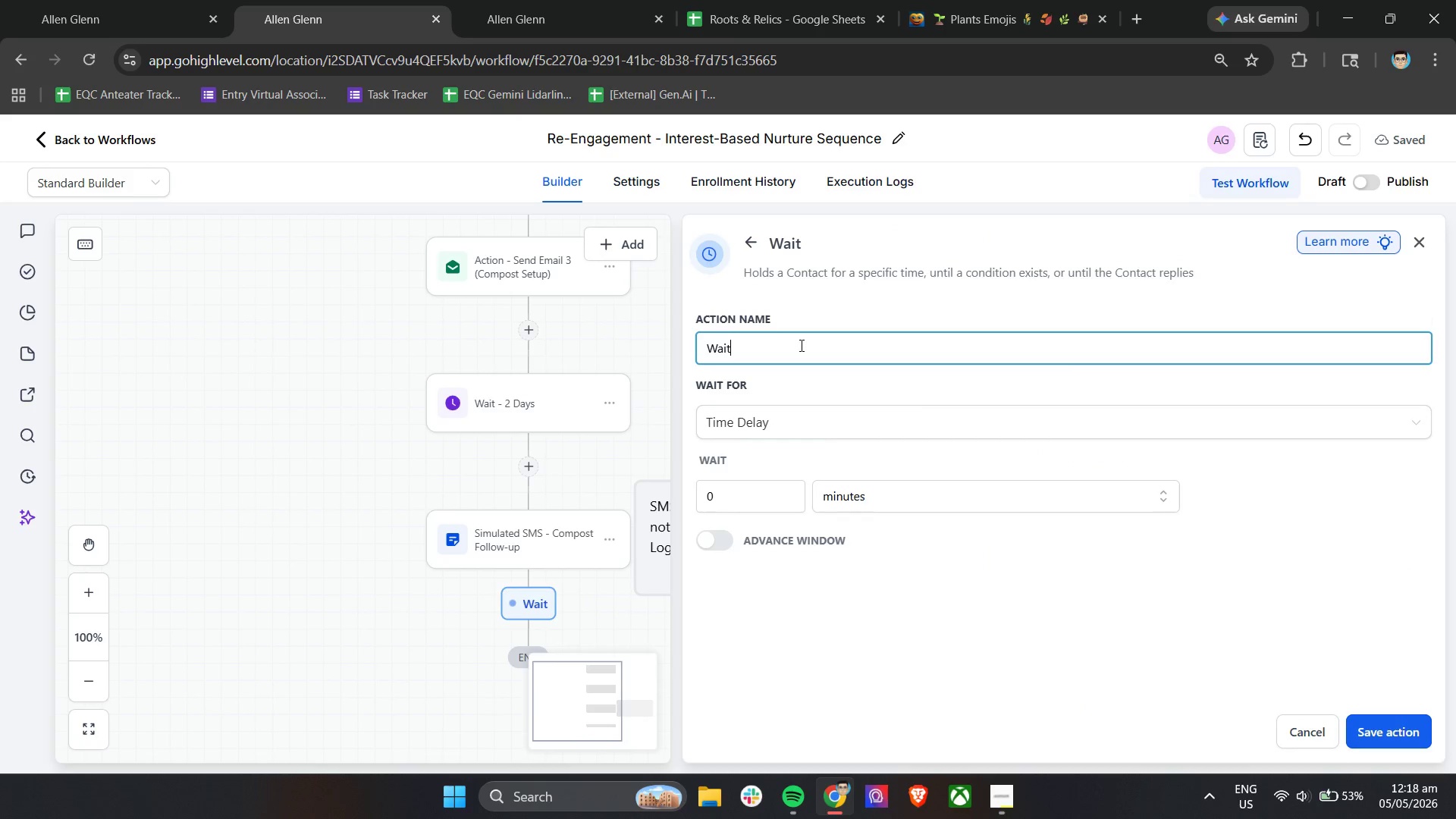 
type( - 2 Days)
 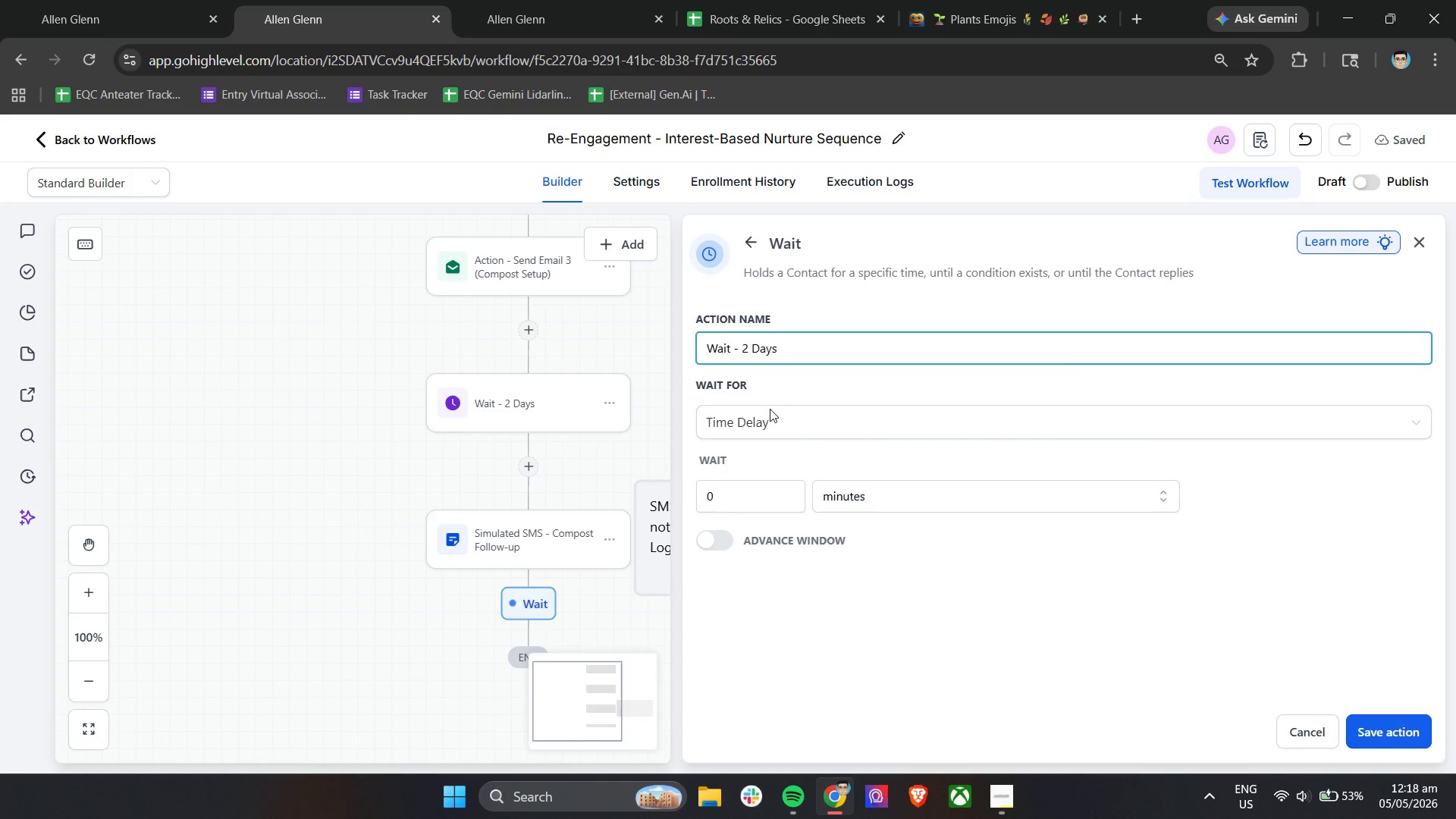 
left_click_drag(start_coordinate=[741, 495], to_coordinate=[700, 495])
 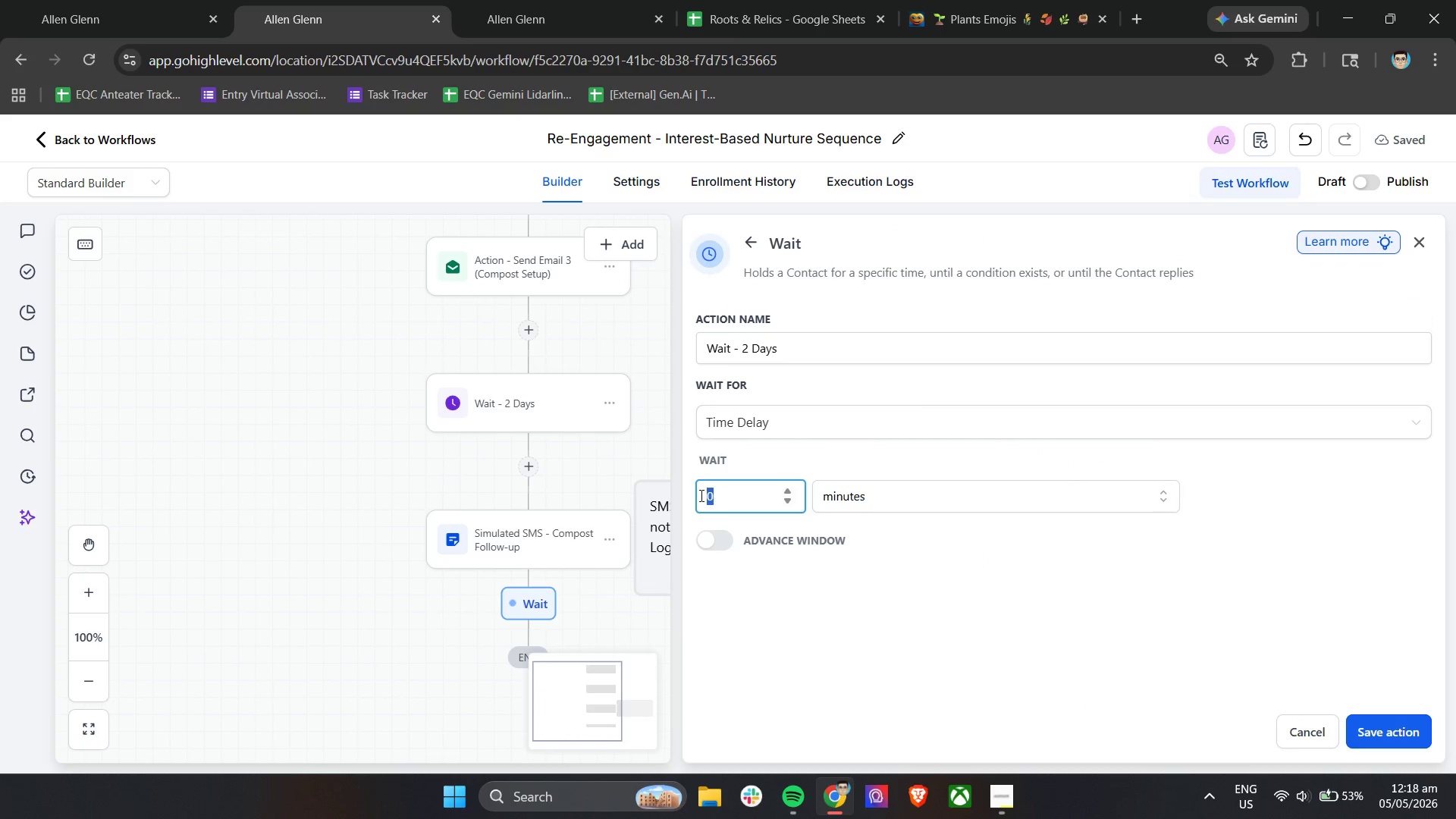 
key(2)
 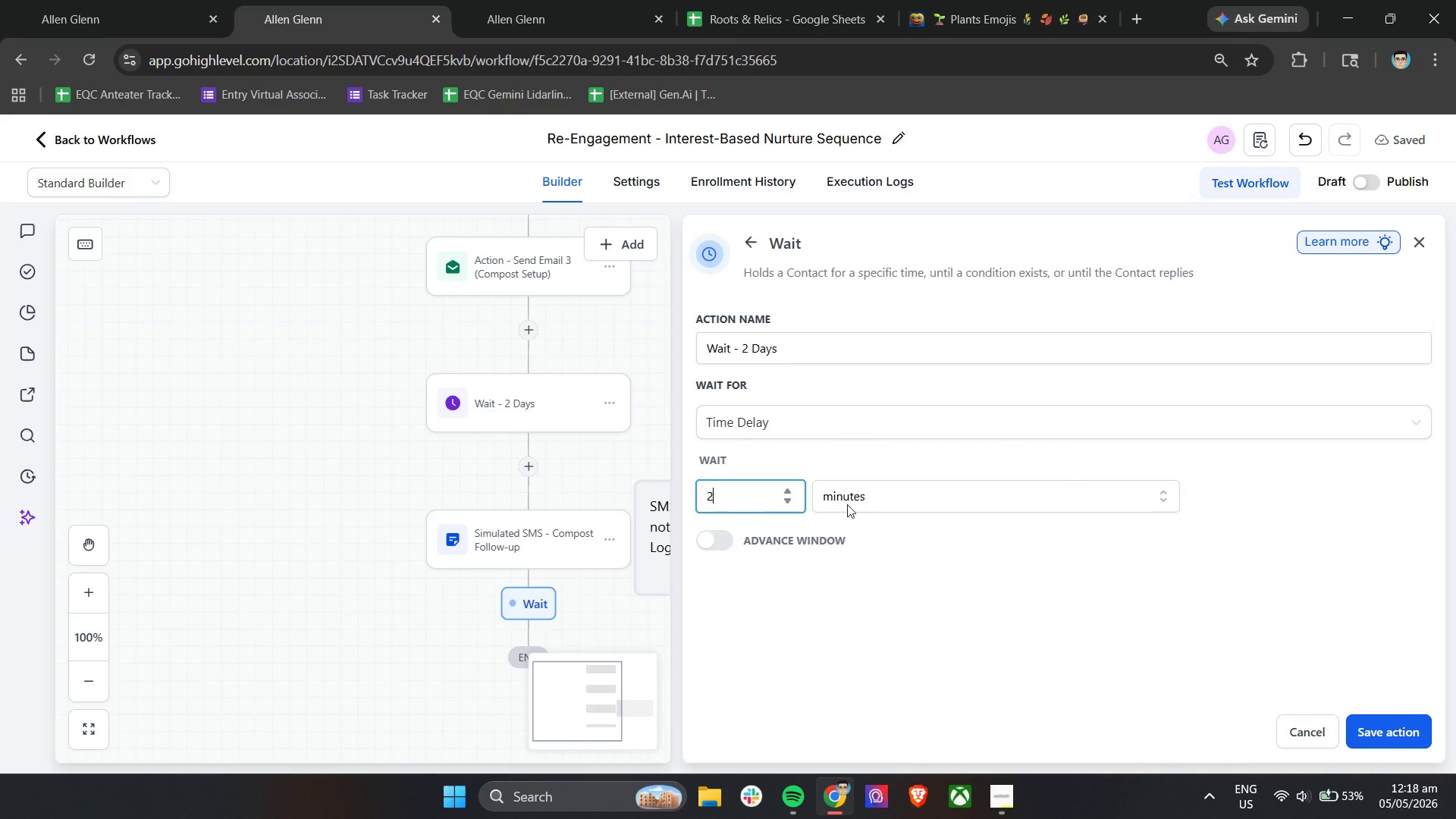 
double_click([862, 504])
 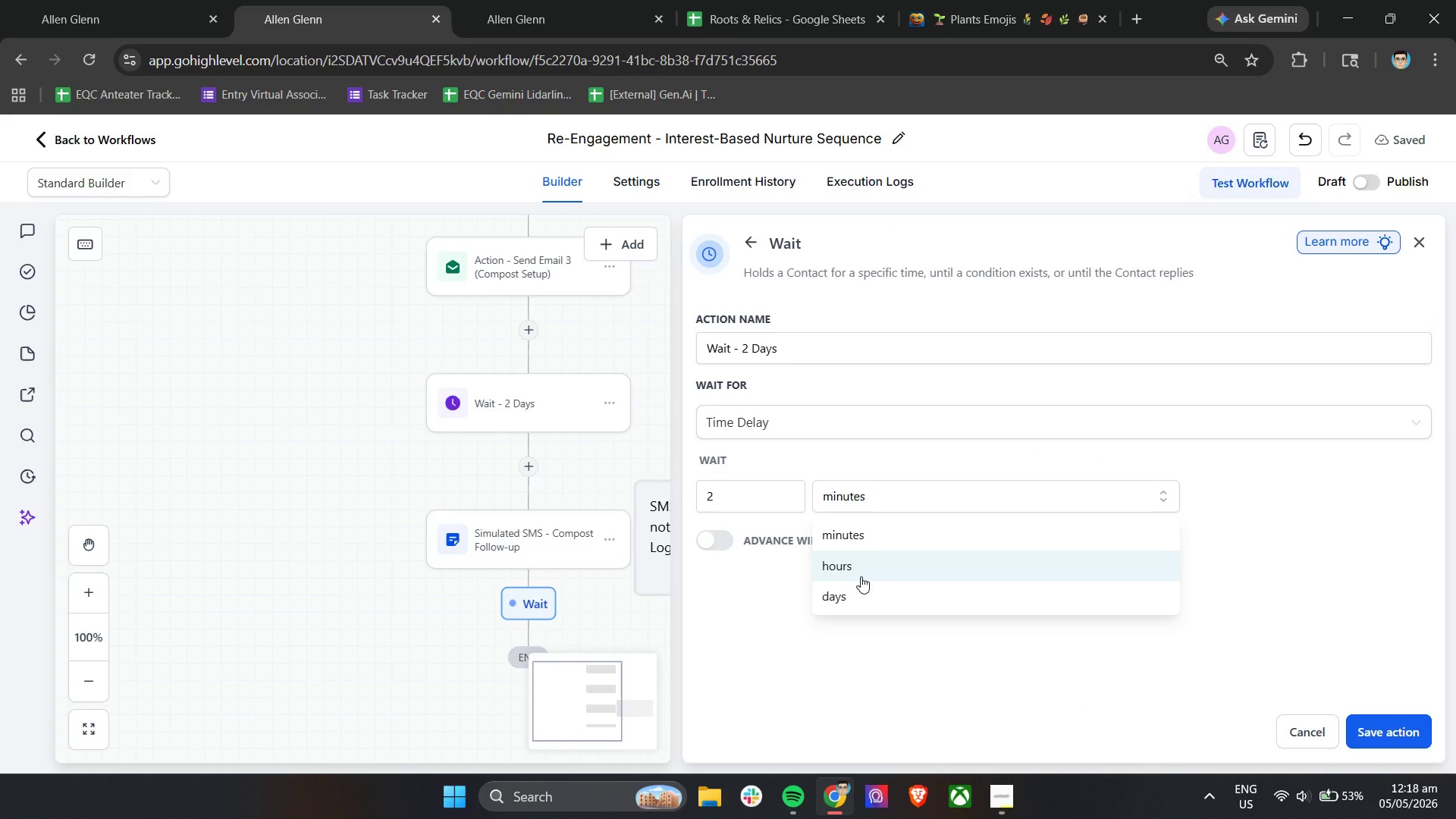 
left_click([855, 591])
 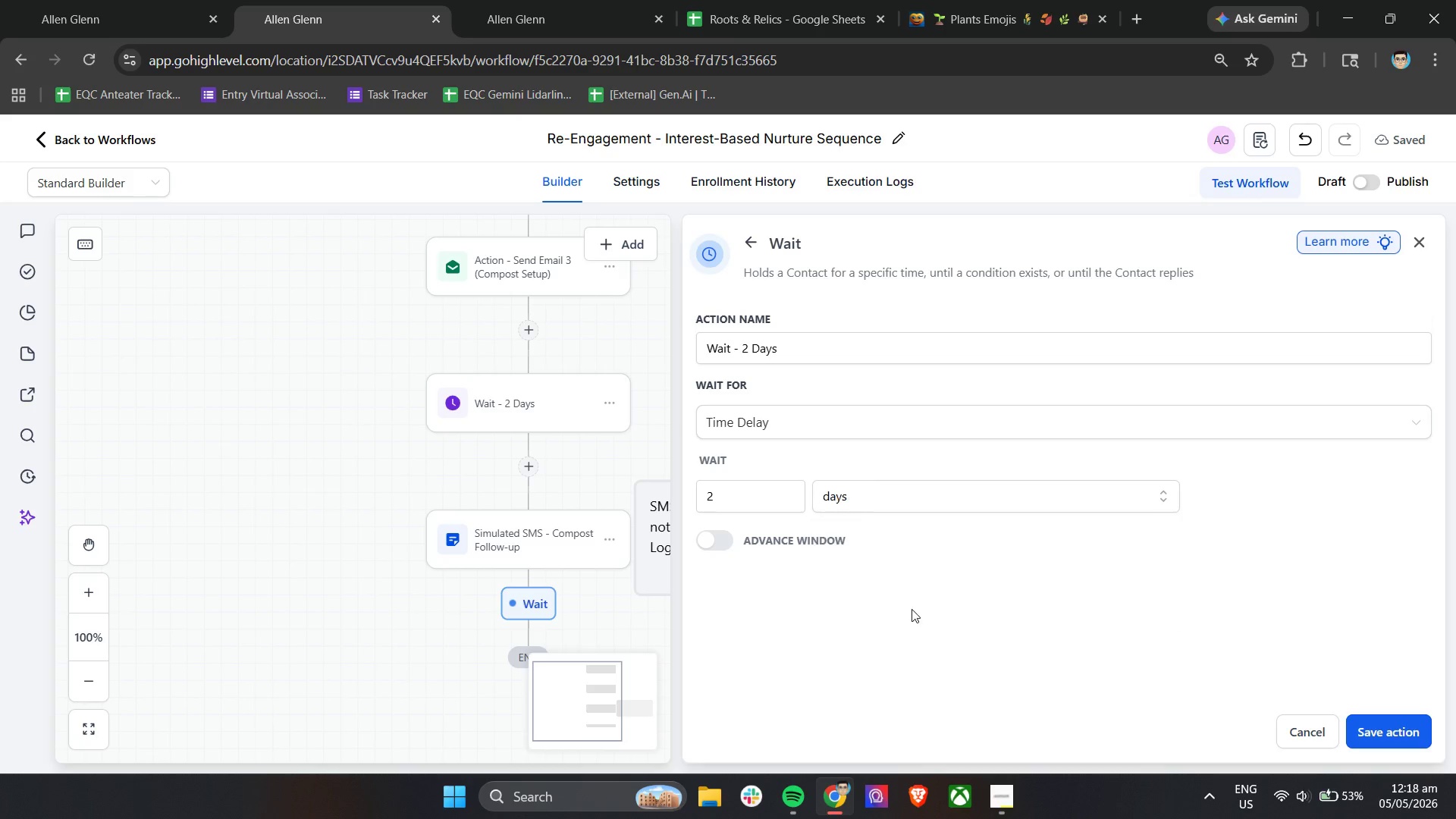 
left_click_drag(start_coordinate=[1044, 648], to_coordinate=[1048, 649])
 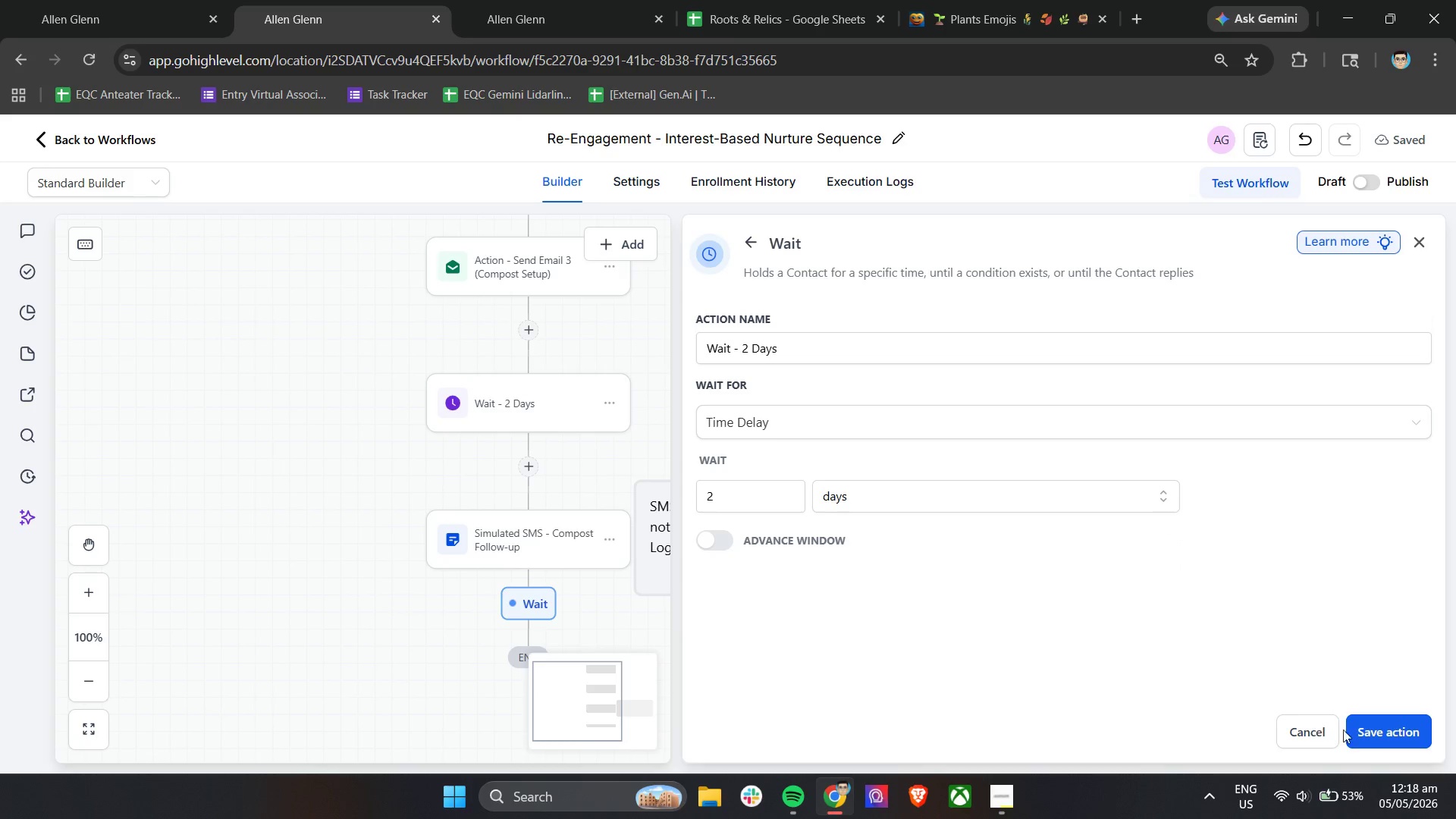 
left_click([1363, 732])